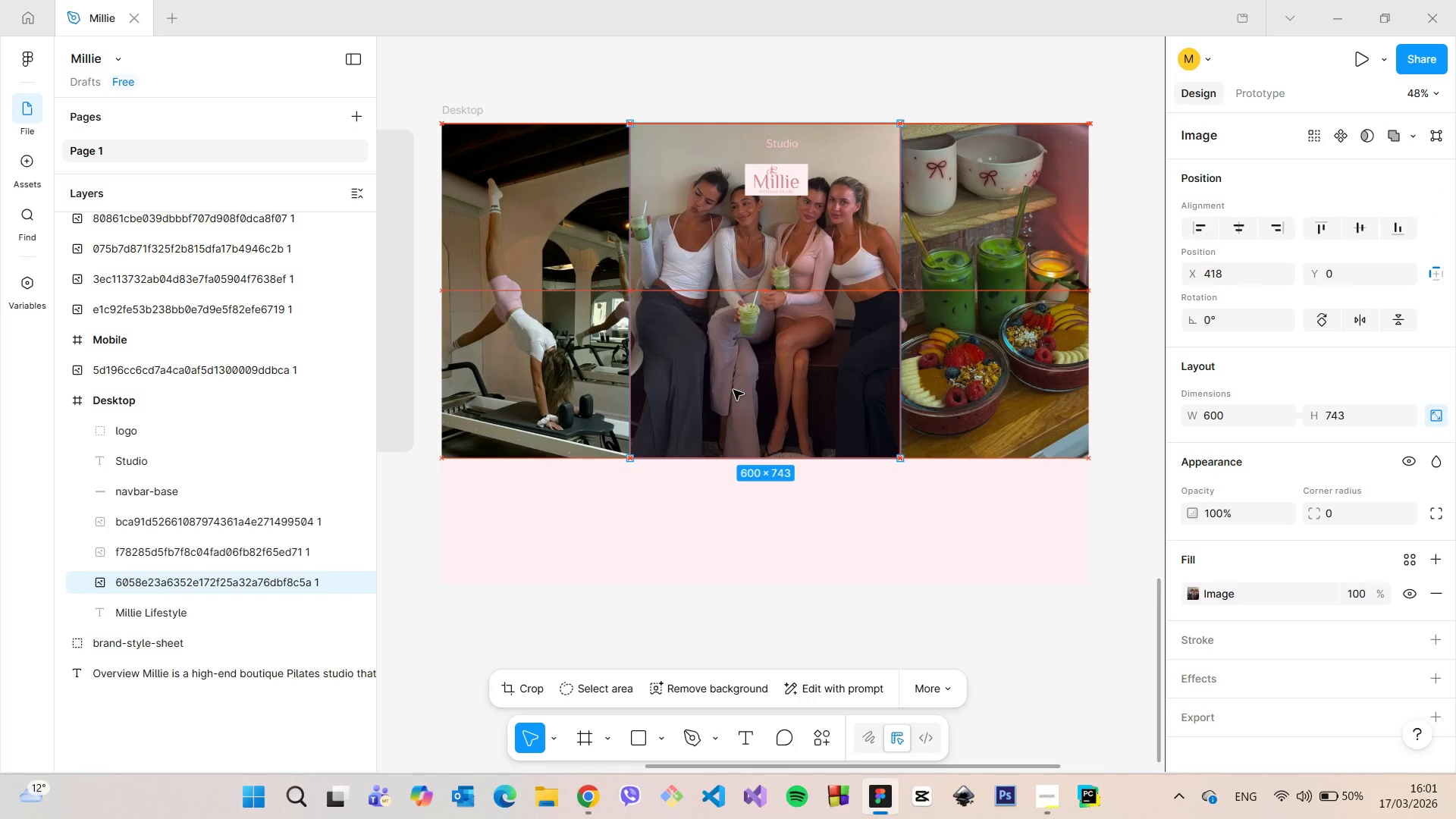 
left_click([779, 544])
 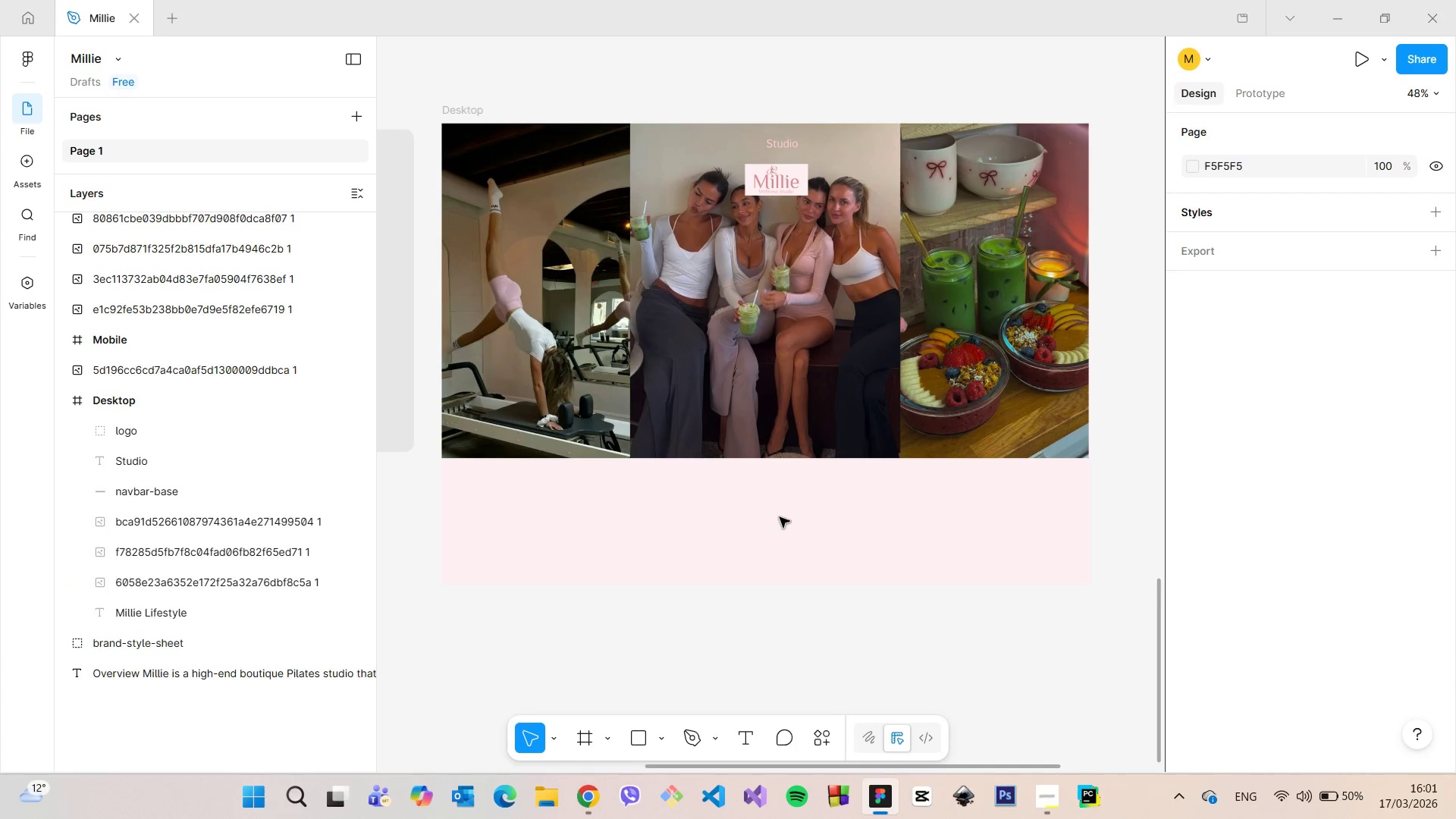 
left_click([761, 414])
 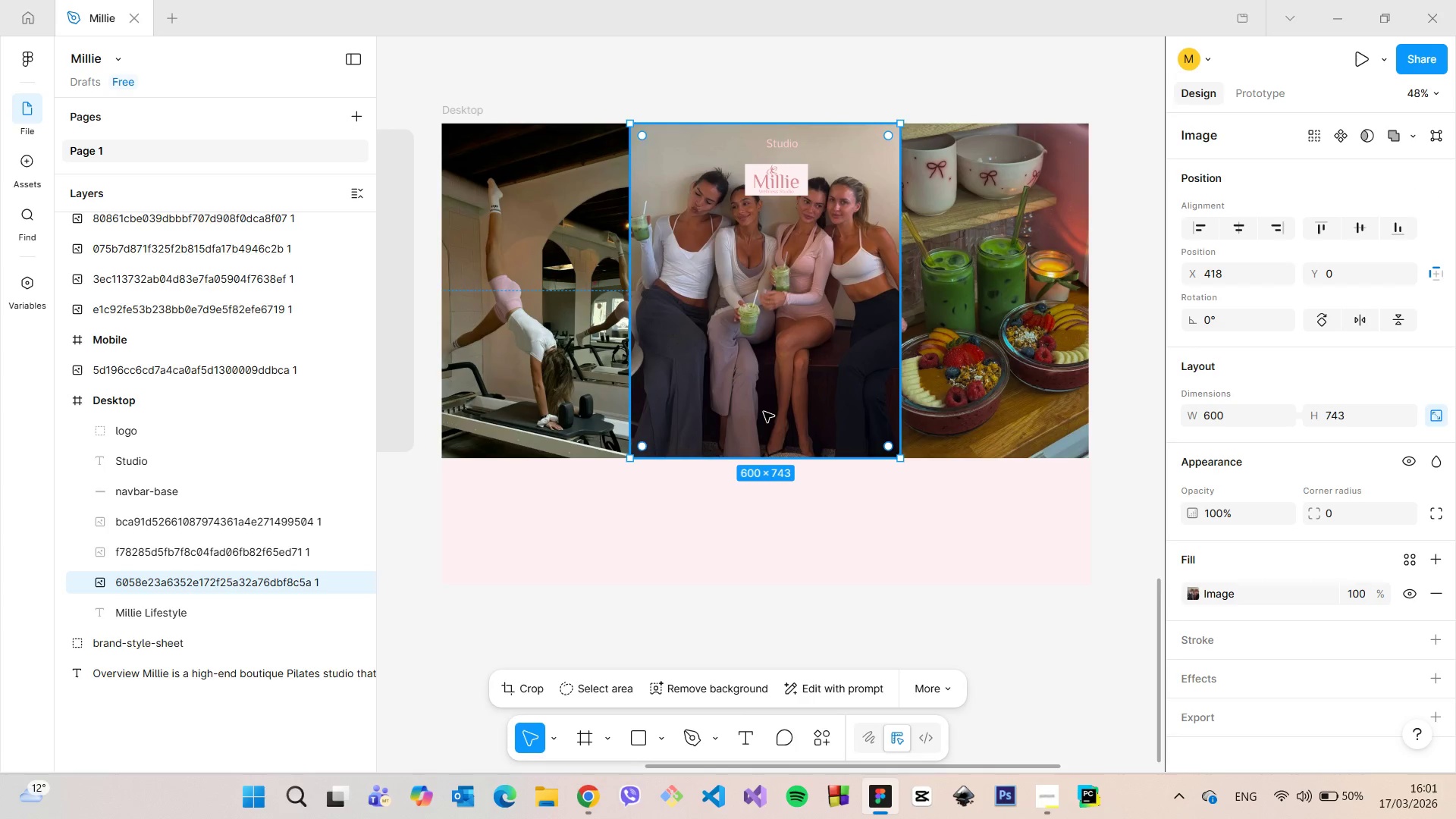 
hold_key(key=AltLeft, duration=1.5)
 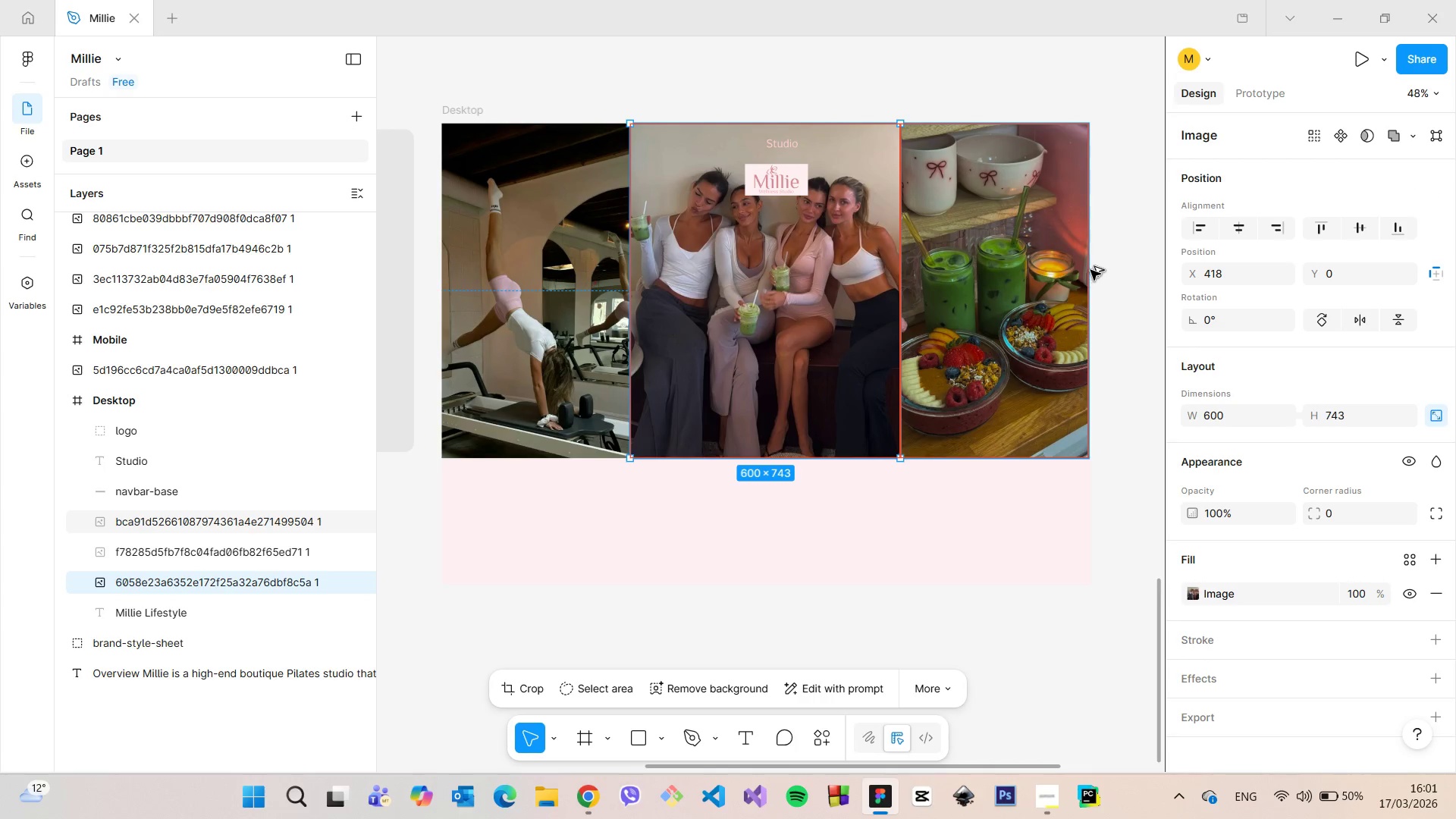 
hold_key(key=AltLeft, duration=1.52)
 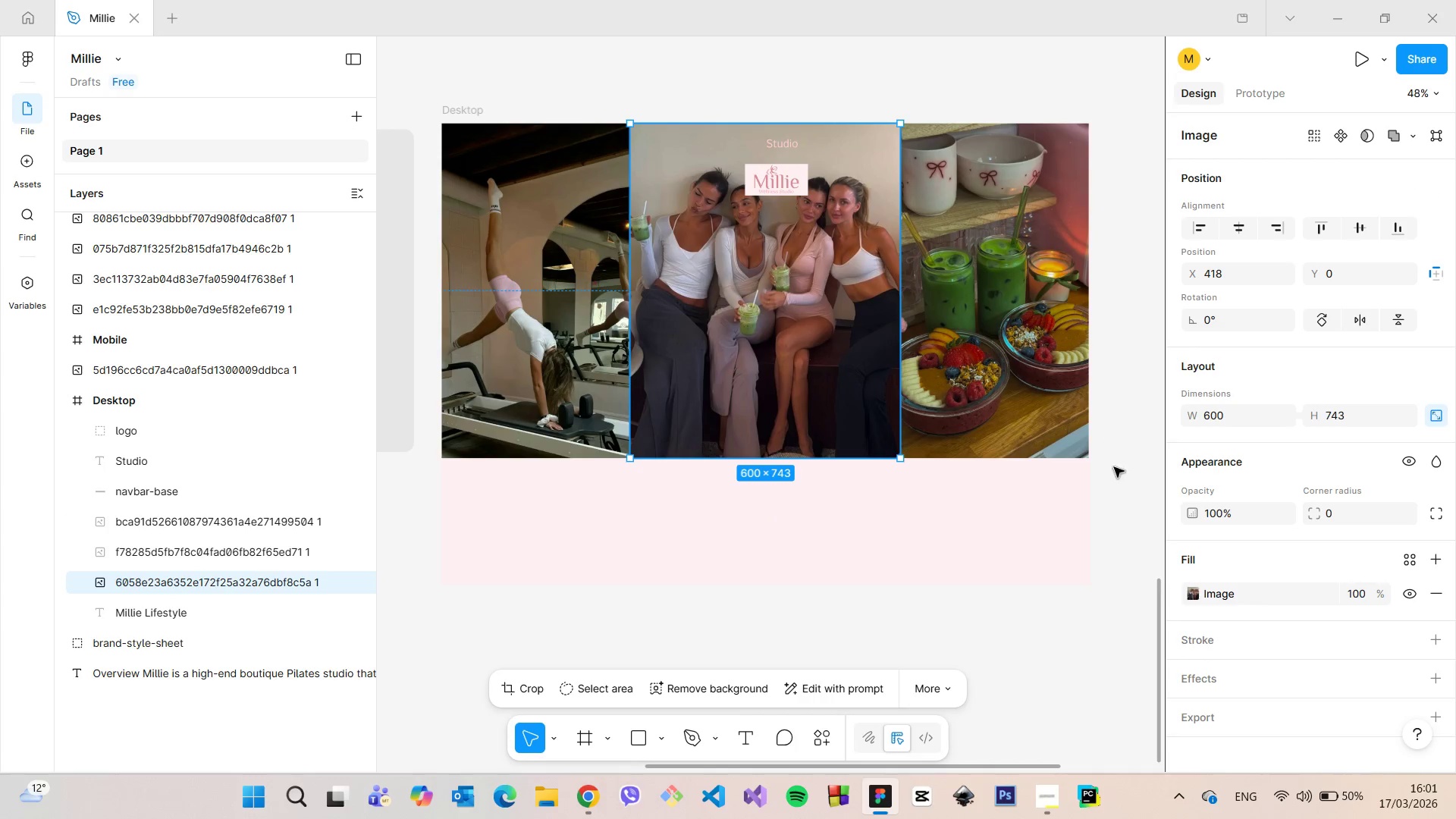 
hold_key(key=AltLeft, duration=1.5)
 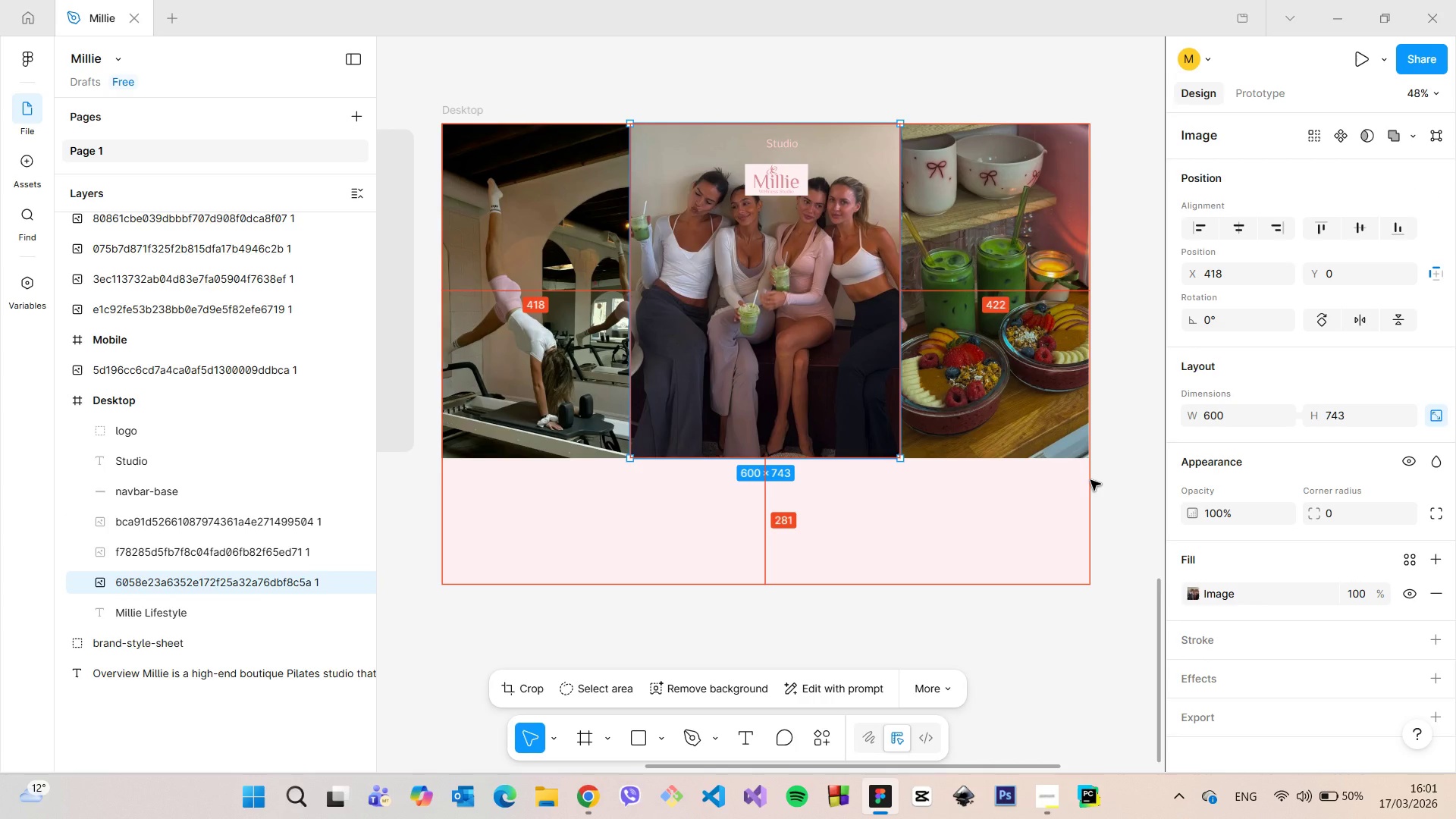 
hold_key(key=AltLeft, duration=1.52)
 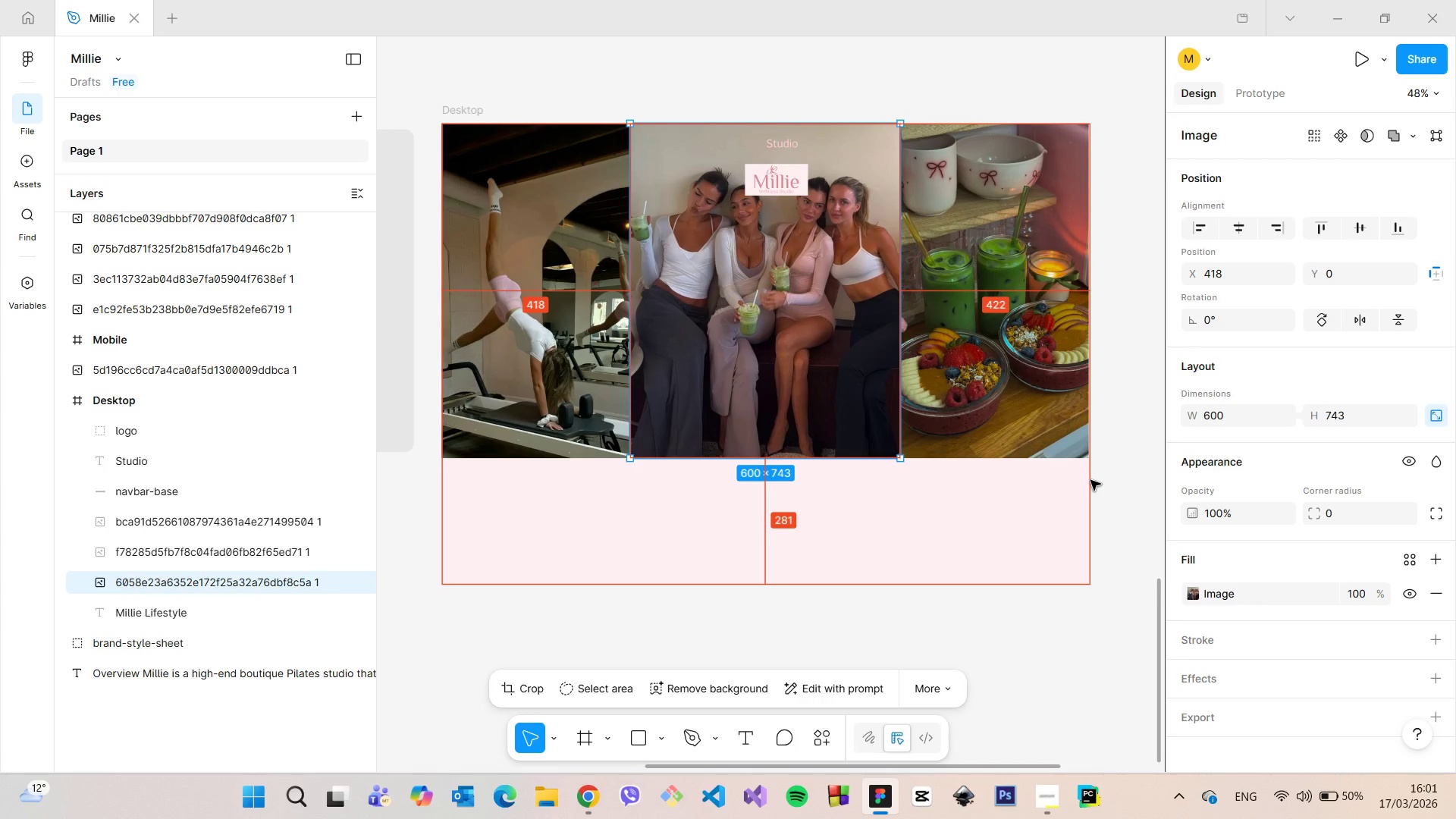 
hold_key(key=AltLeft, duration=0.81)
 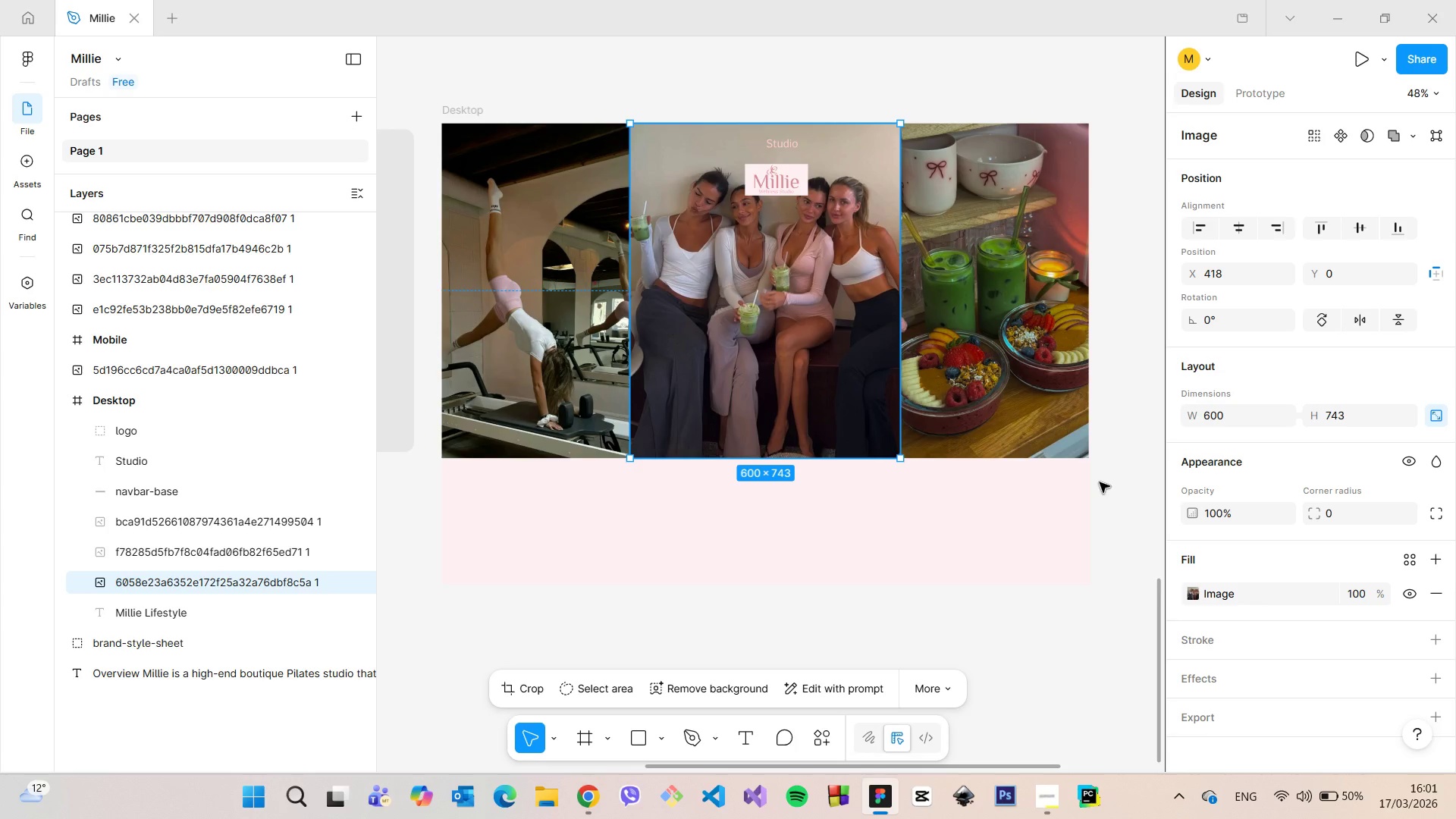 
left_click([1100, 482])
 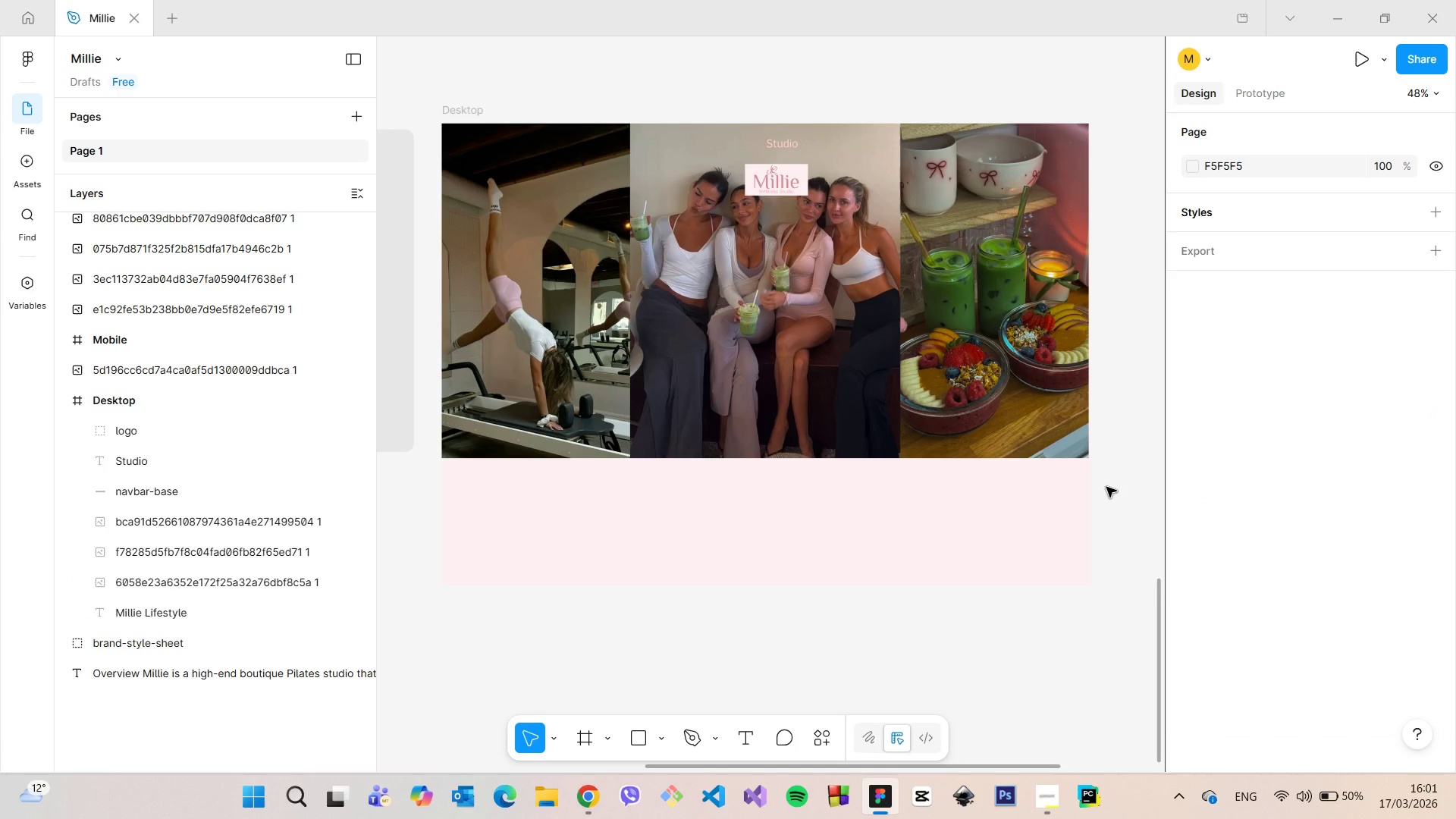 
scroll: coordinate [1105, 482], scroll_direction: down, amount: 4.0
 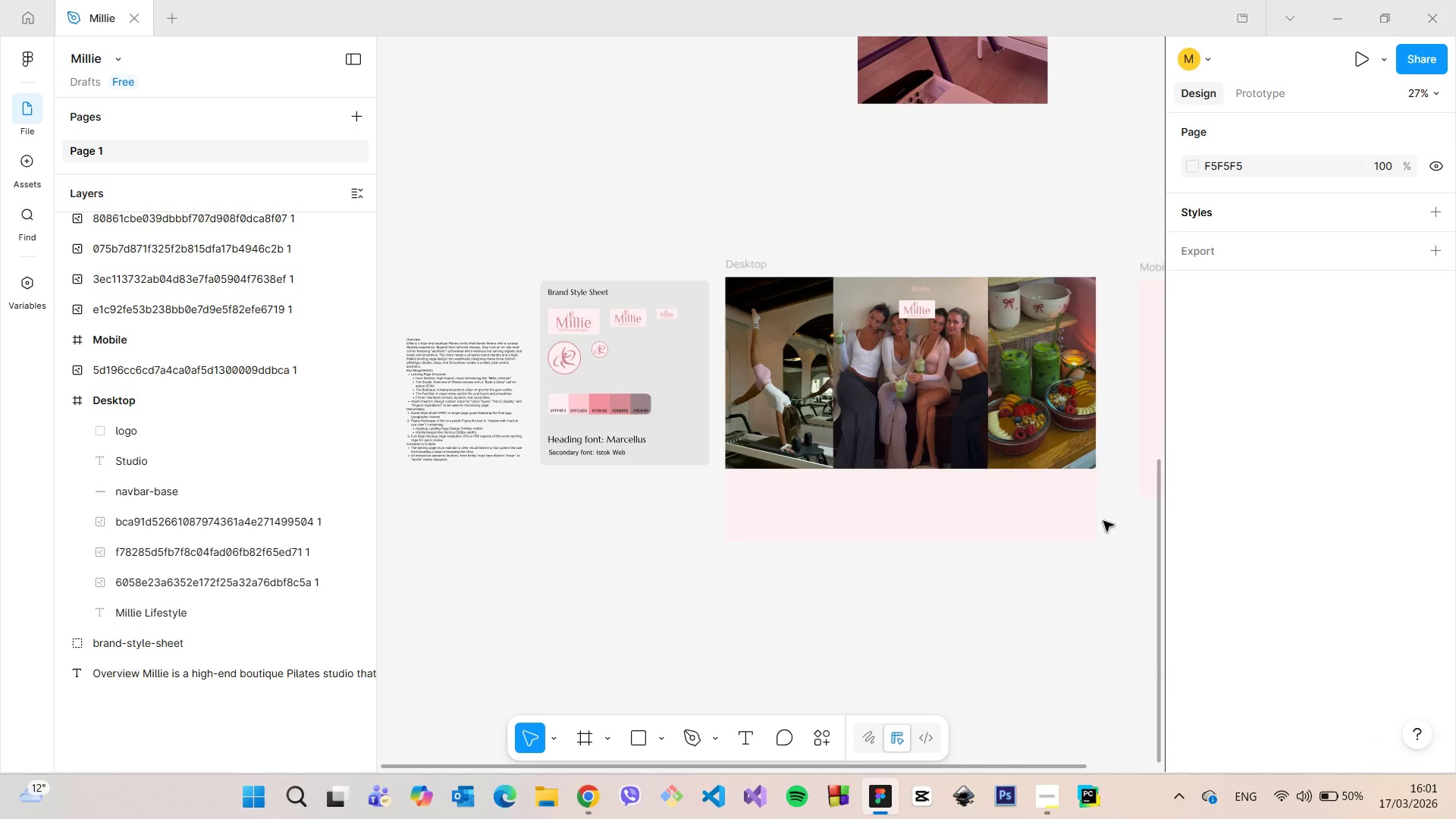 
scroll: coordinate [849, 477], scroll_direction: up, amount: 11.0
 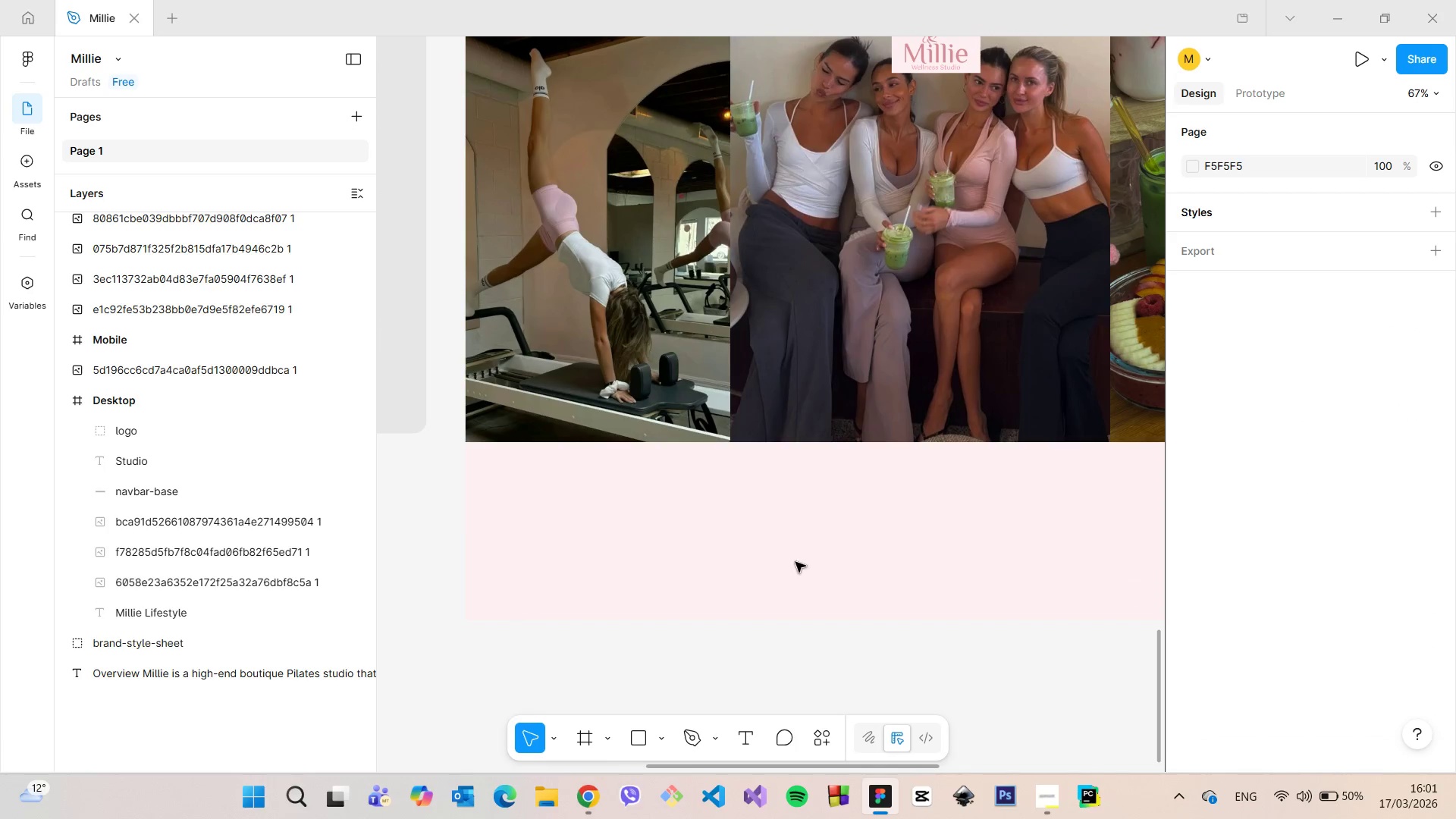 
scroll: coordinate [793, 567], scroll_direction: down, amount: 7.0
 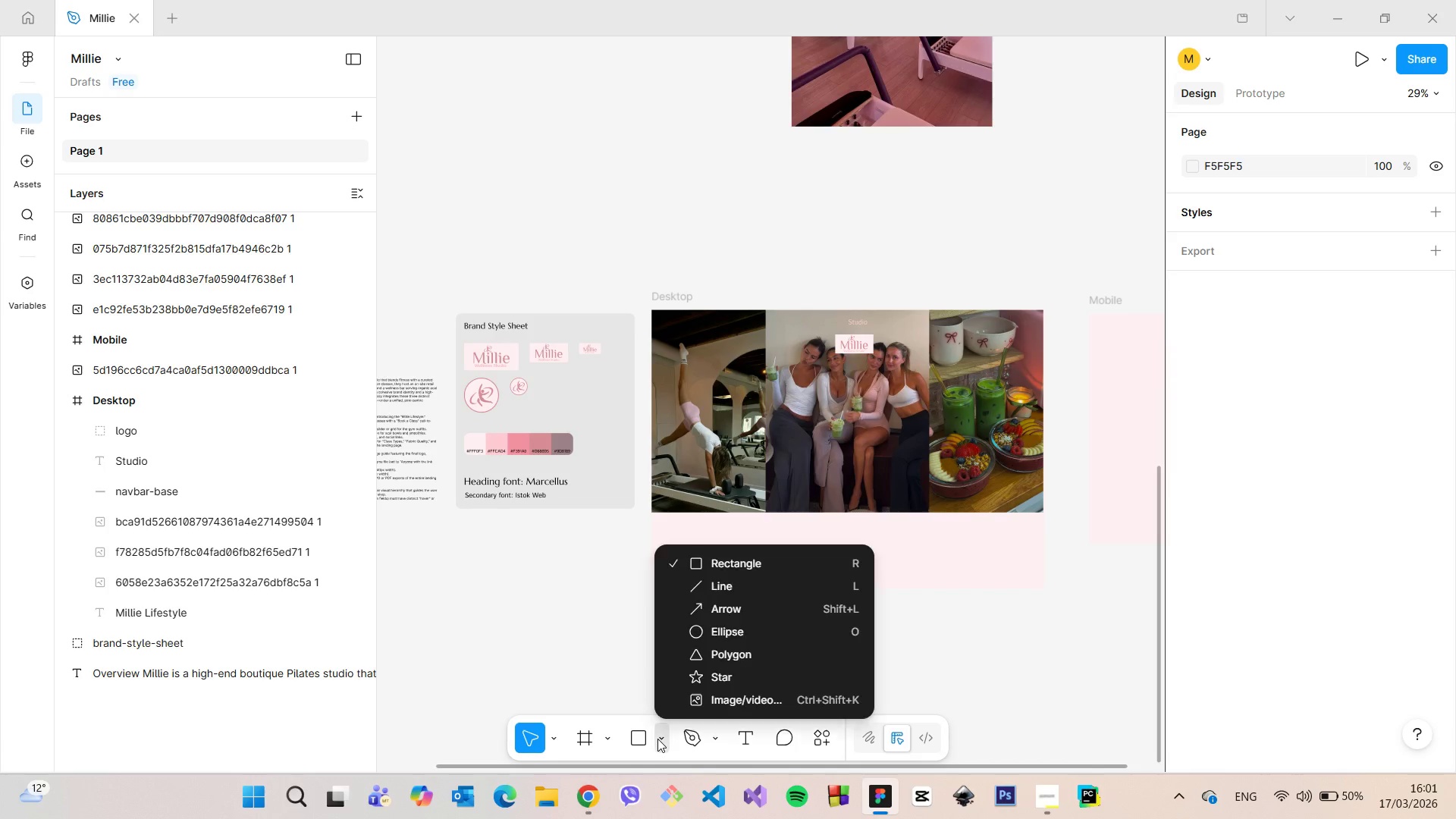 
double_click([657, 739])
 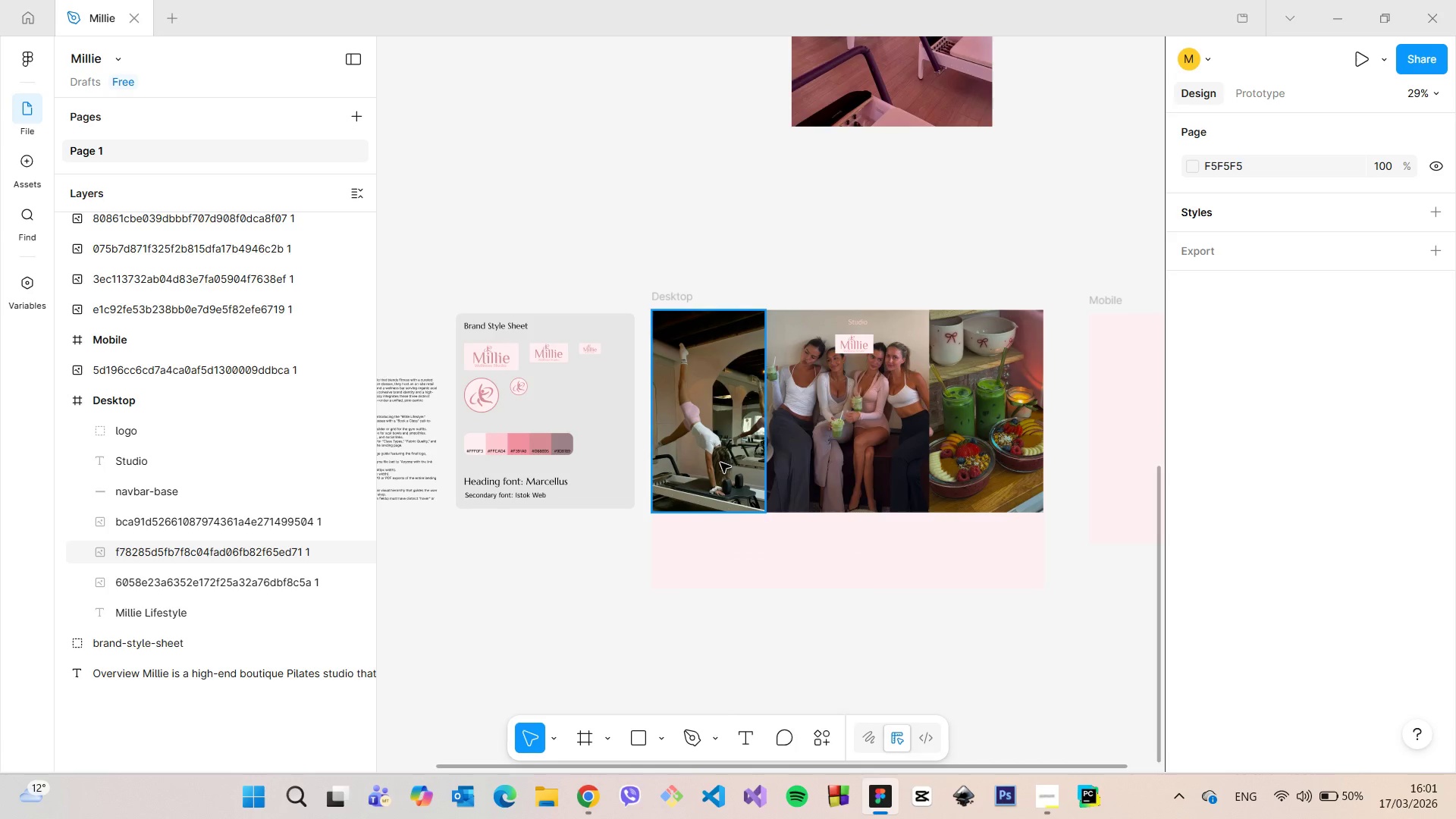 
left_click([720, 463])
 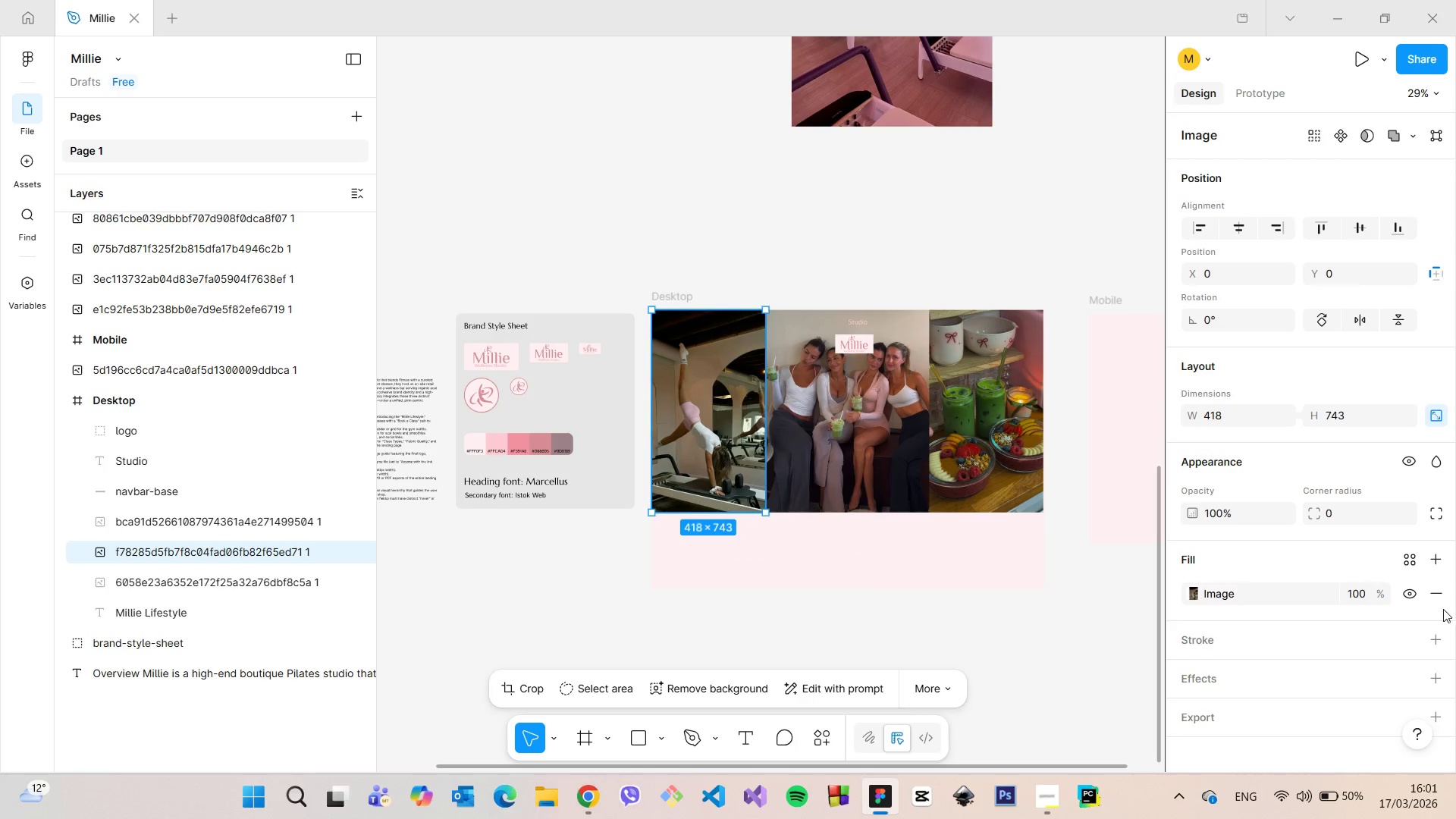 
scroll: coordinate [1279, 573], scroll_direction: down, amount: 3.0
 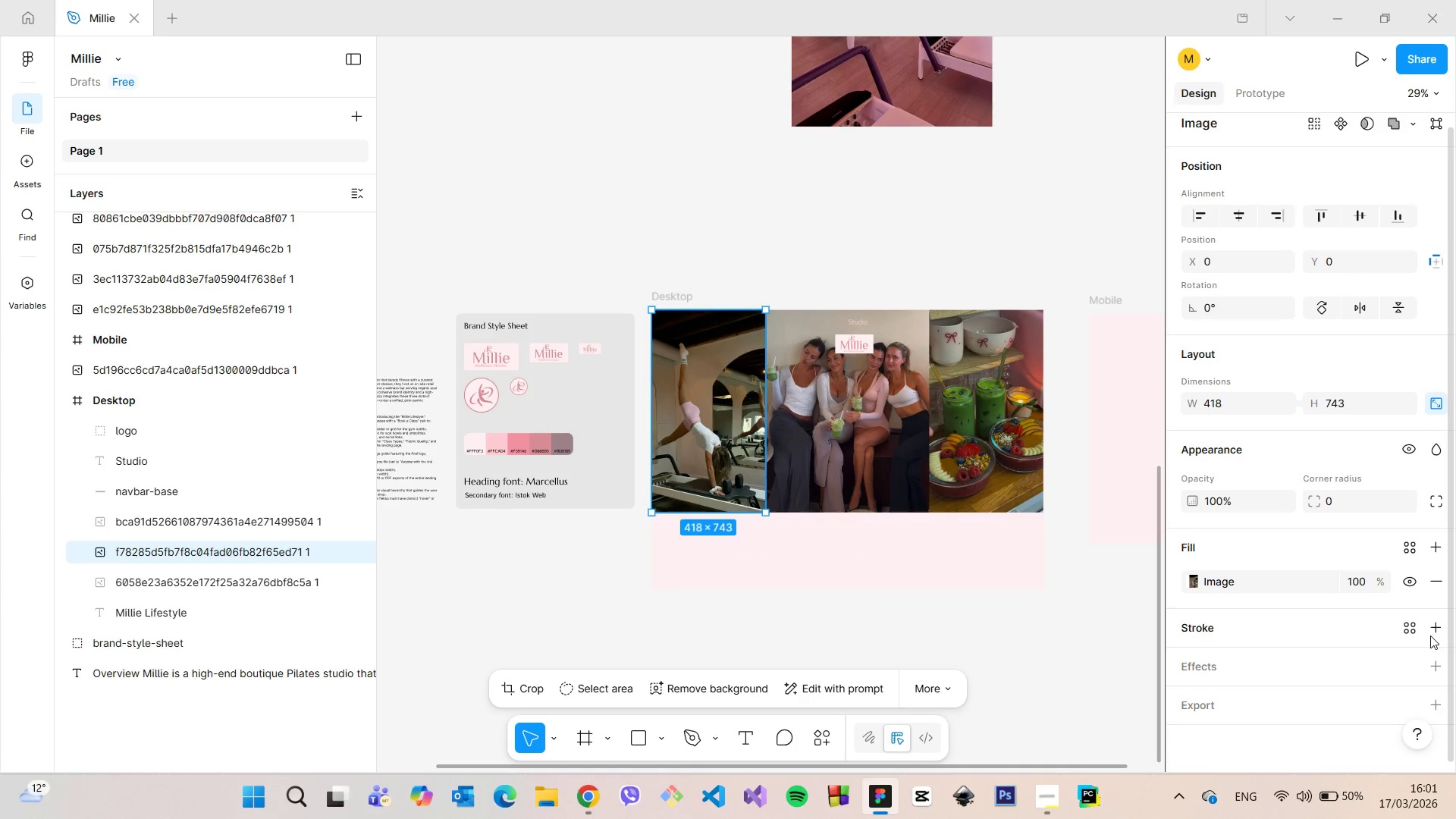 
left_click([1436, 635])
 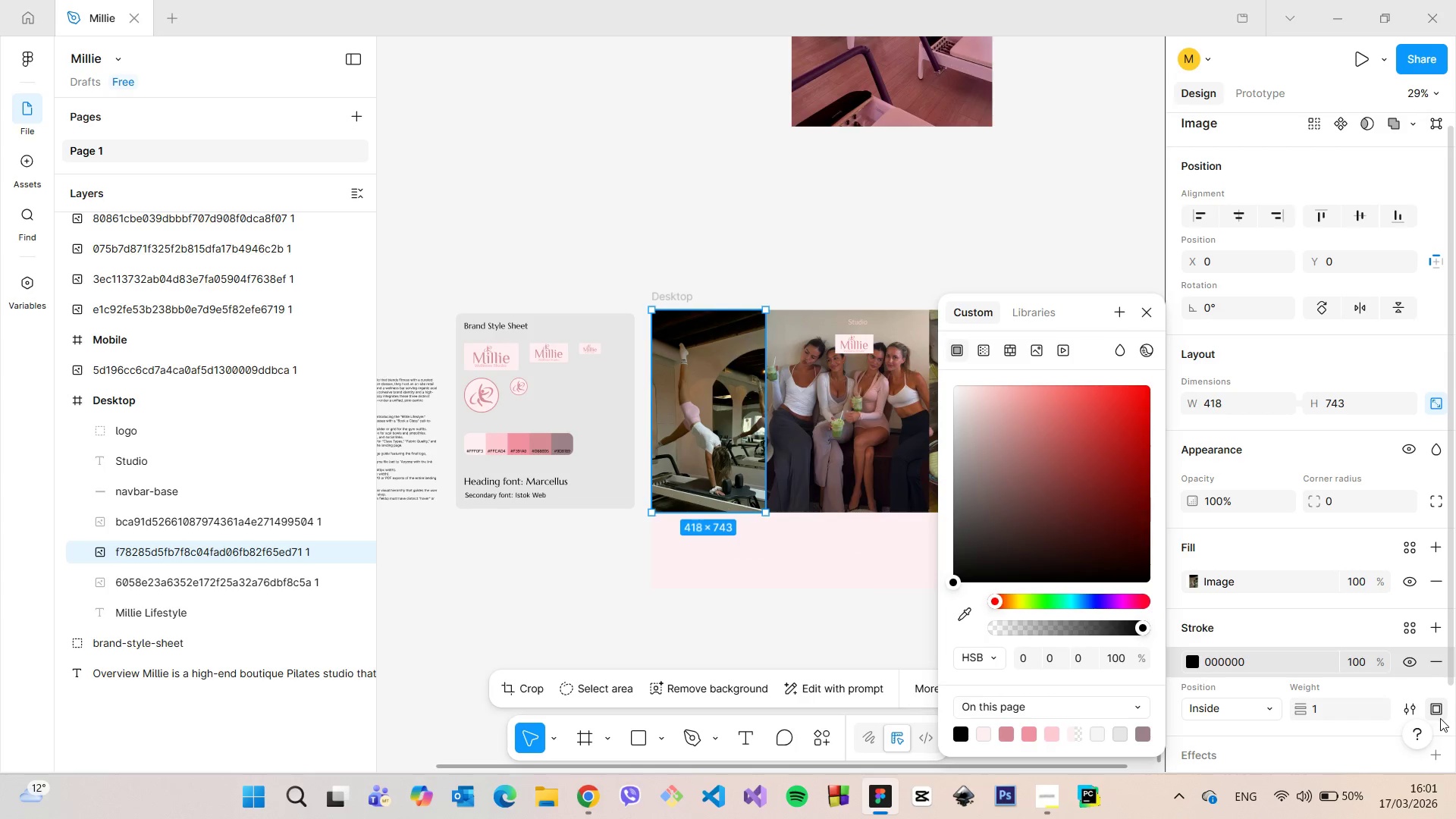 
left_click([1438, 713])
 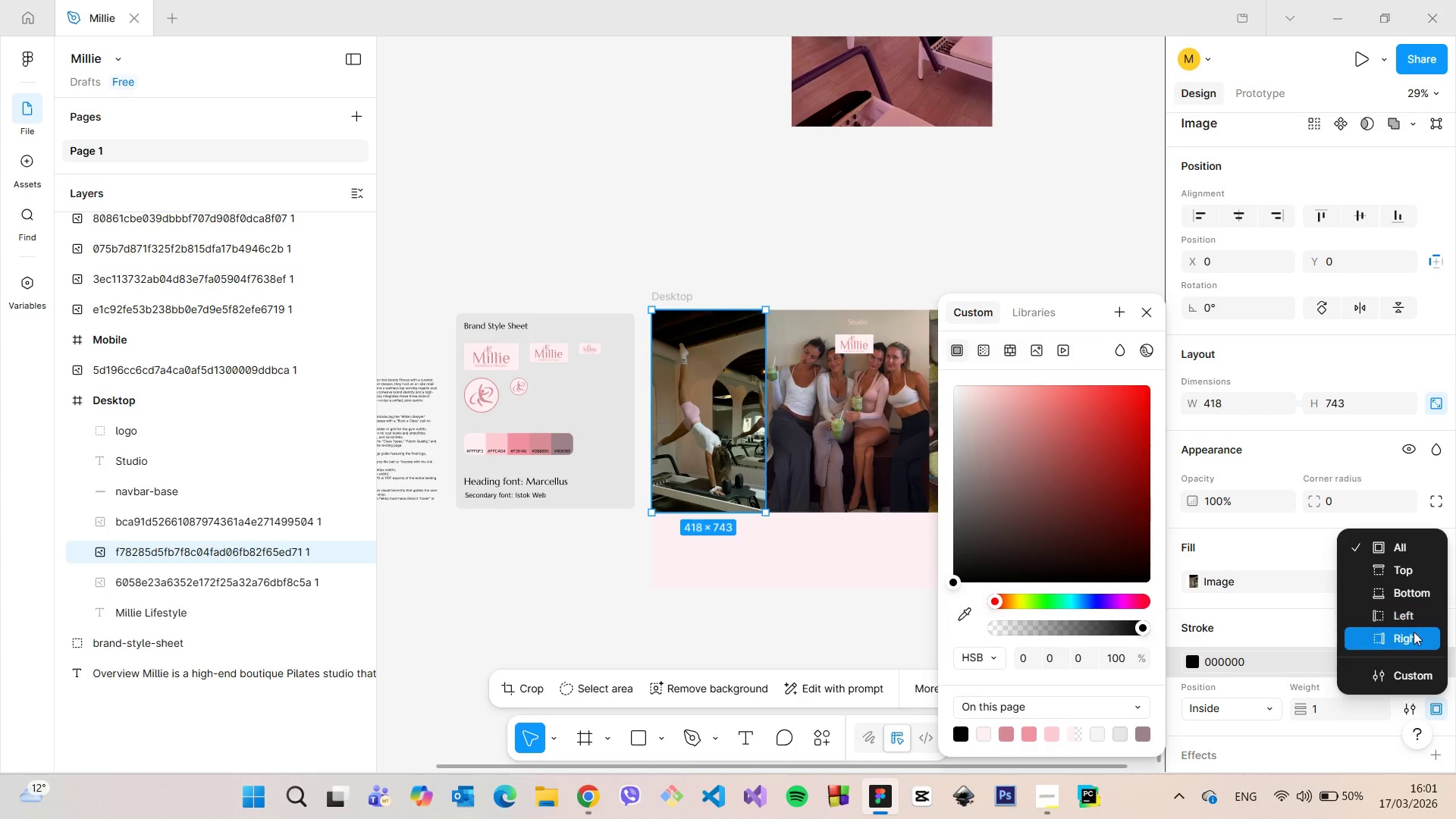 
left_click([1412, 632])
 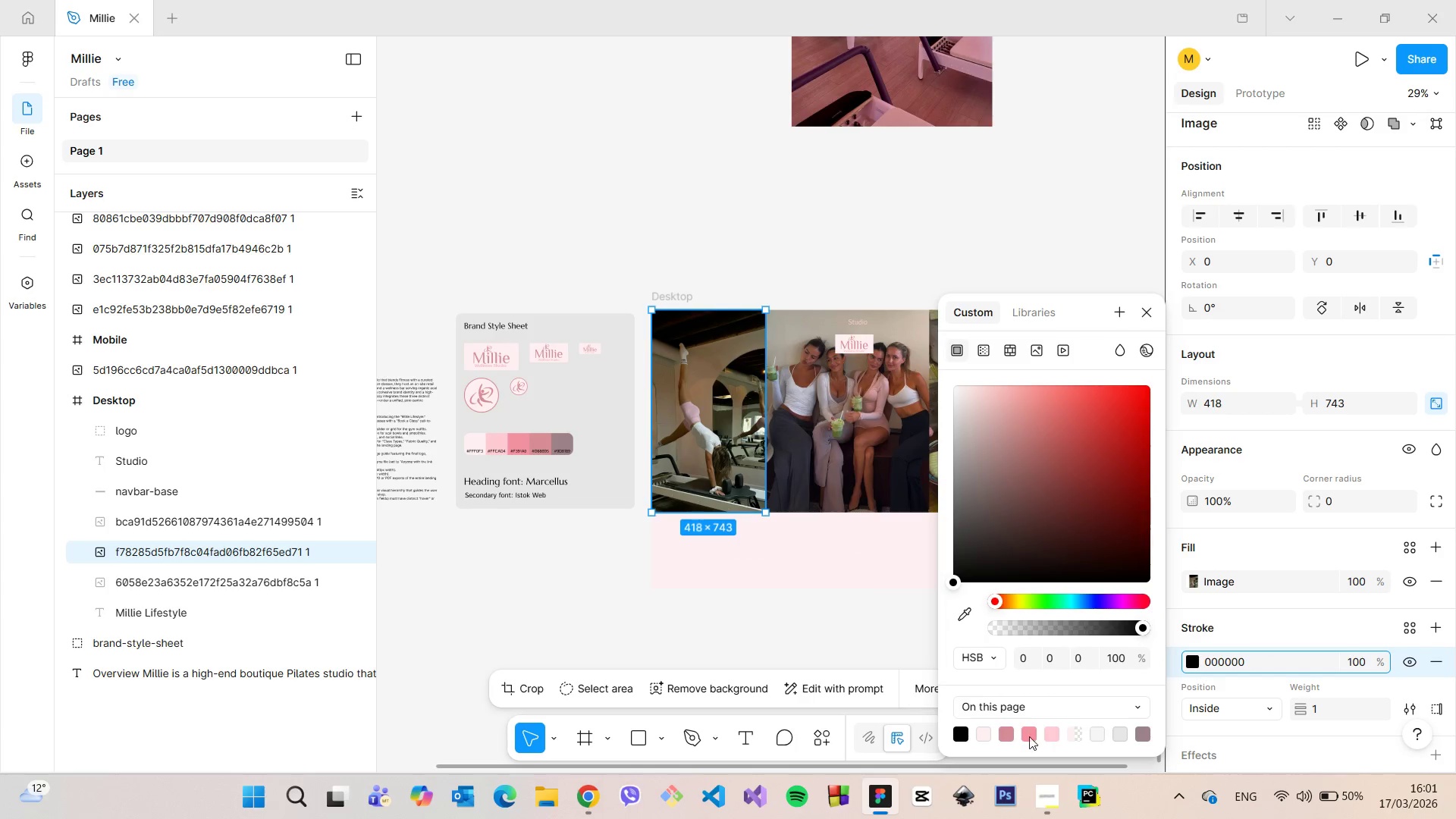 
left_click([1050, 735])
 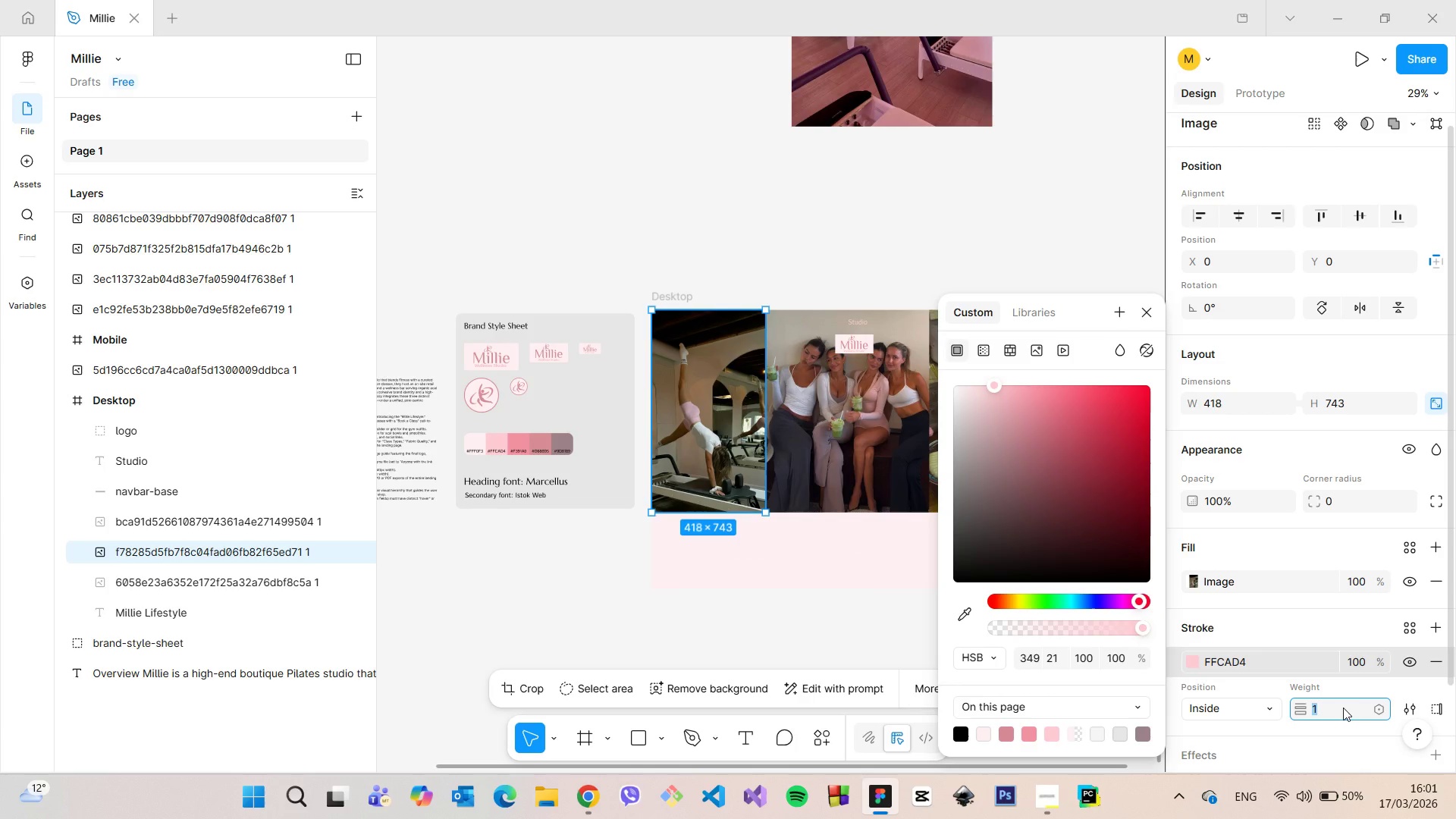 
key(ArrowUp)
 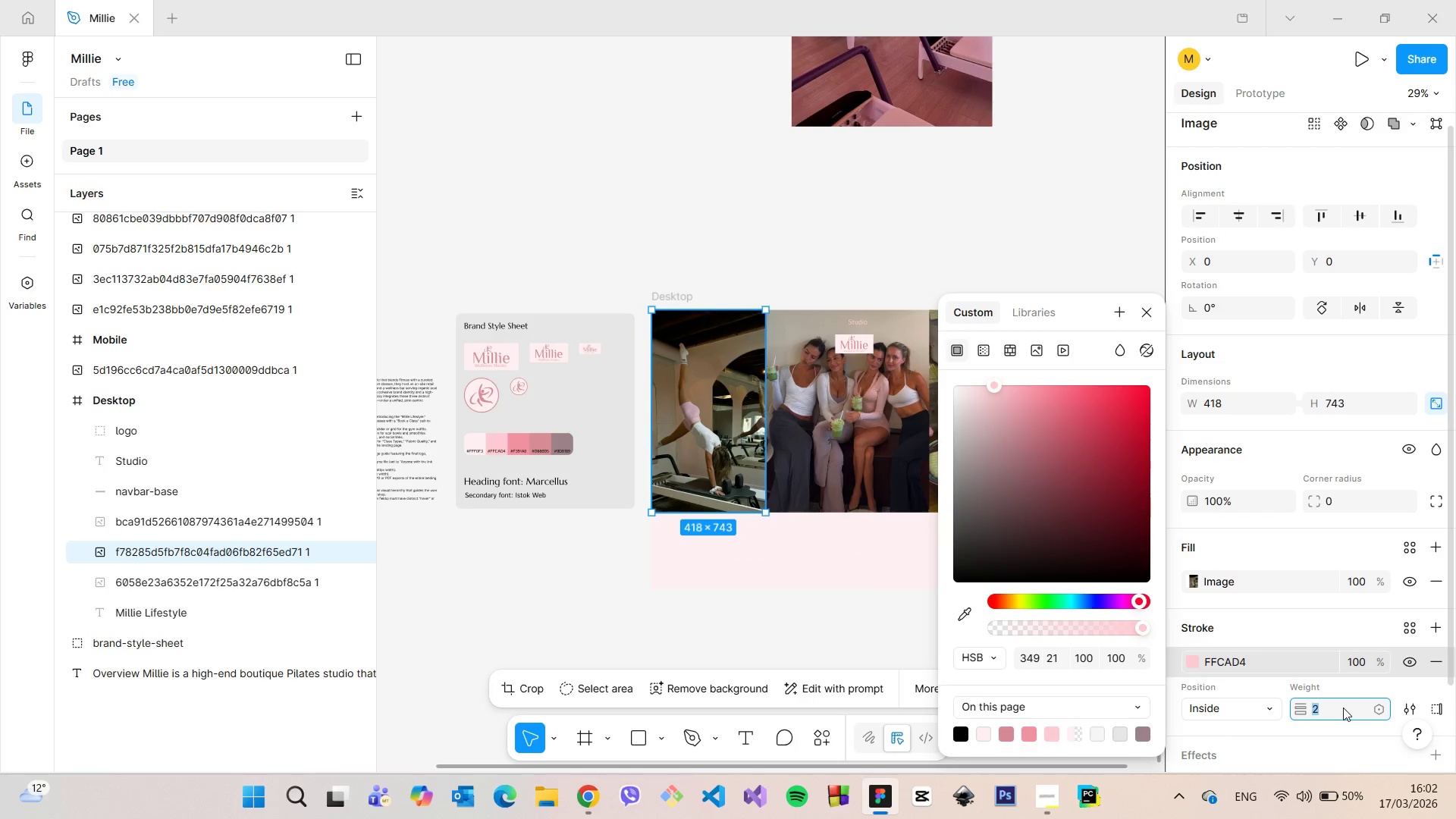 
key(ArrowUp)
 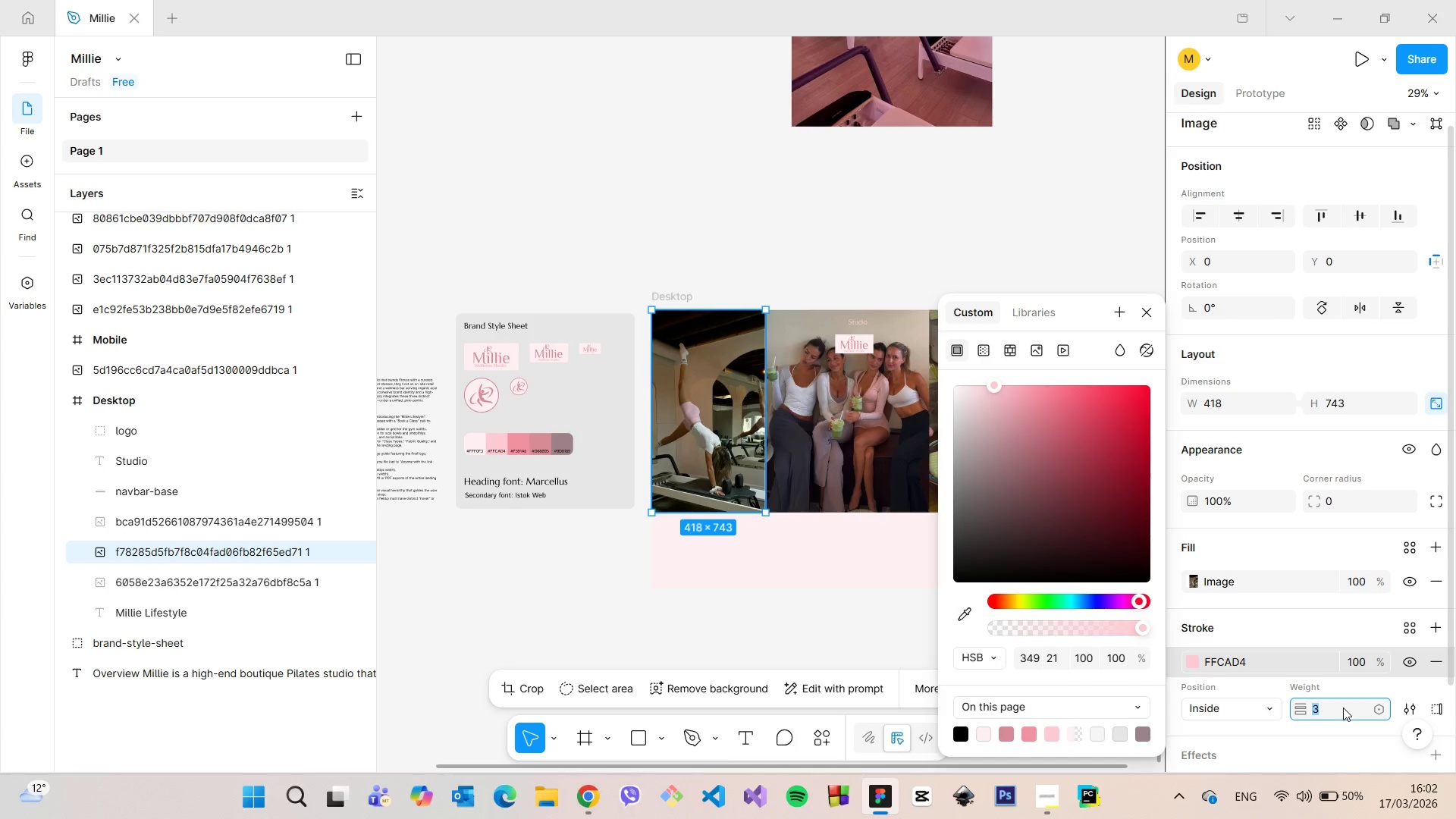 
key(ArrowUp)
 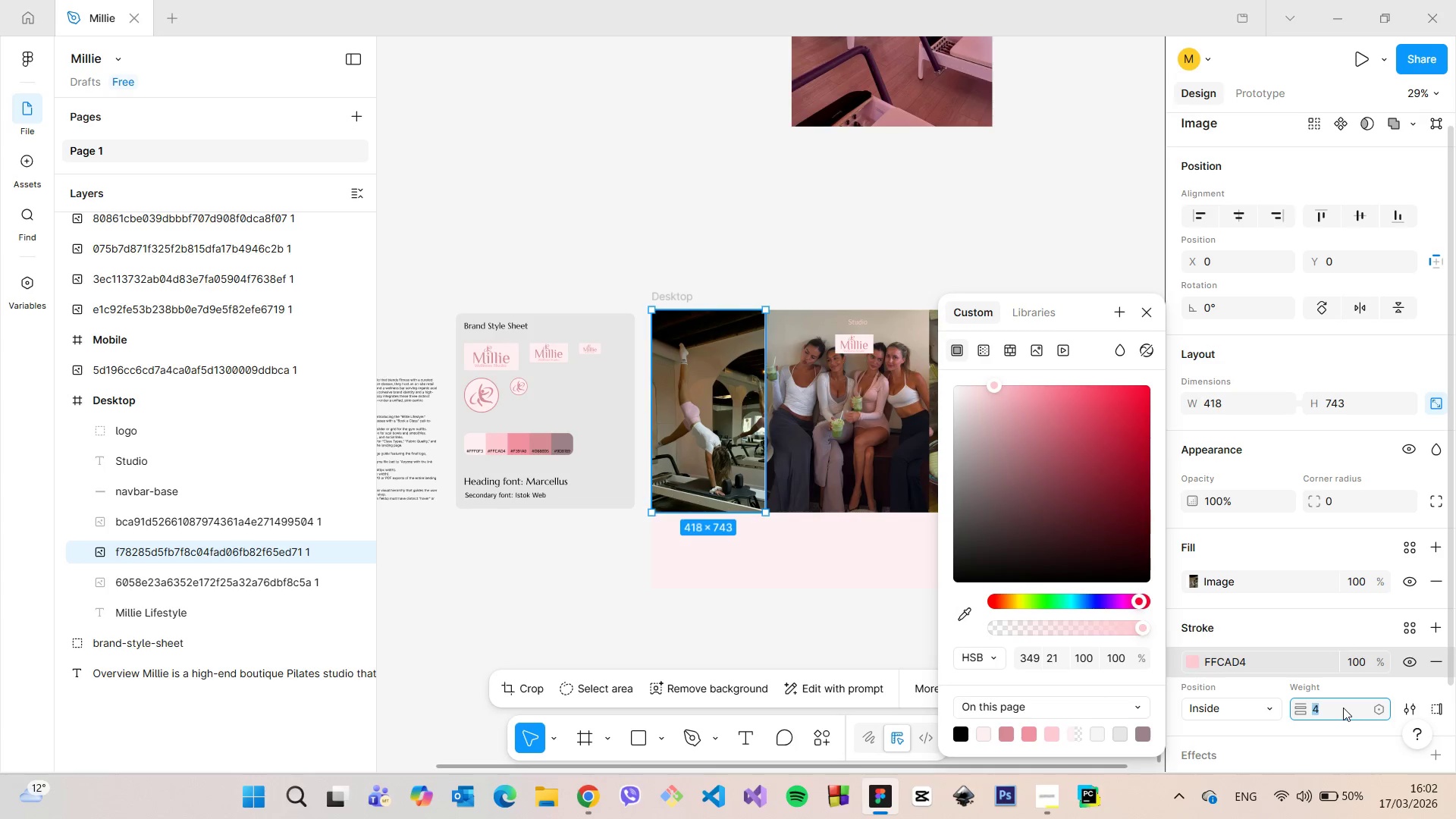 
hold_key(key=ArrowUp, duration=1.5)
 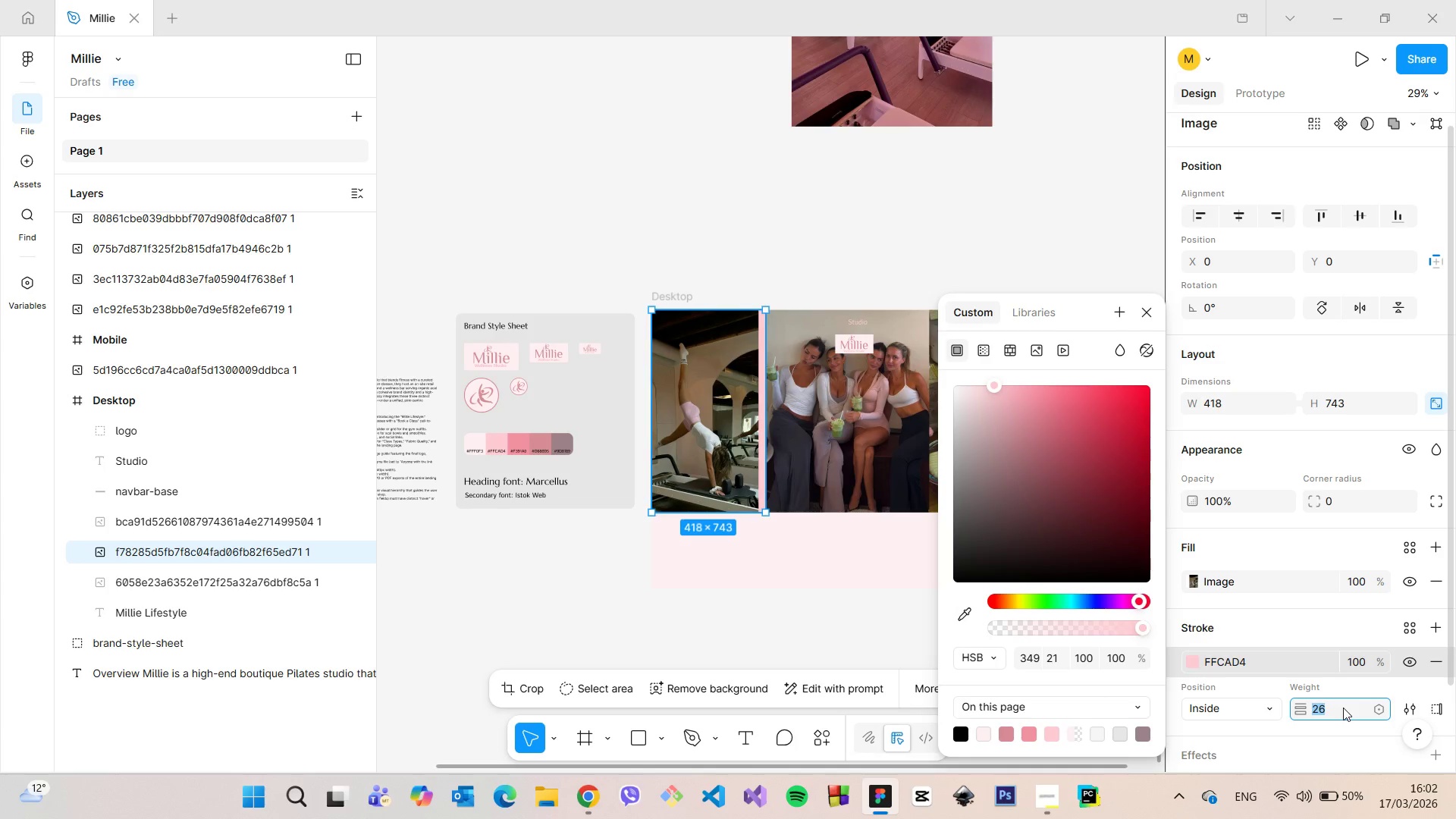 
key(ArrowDown)
 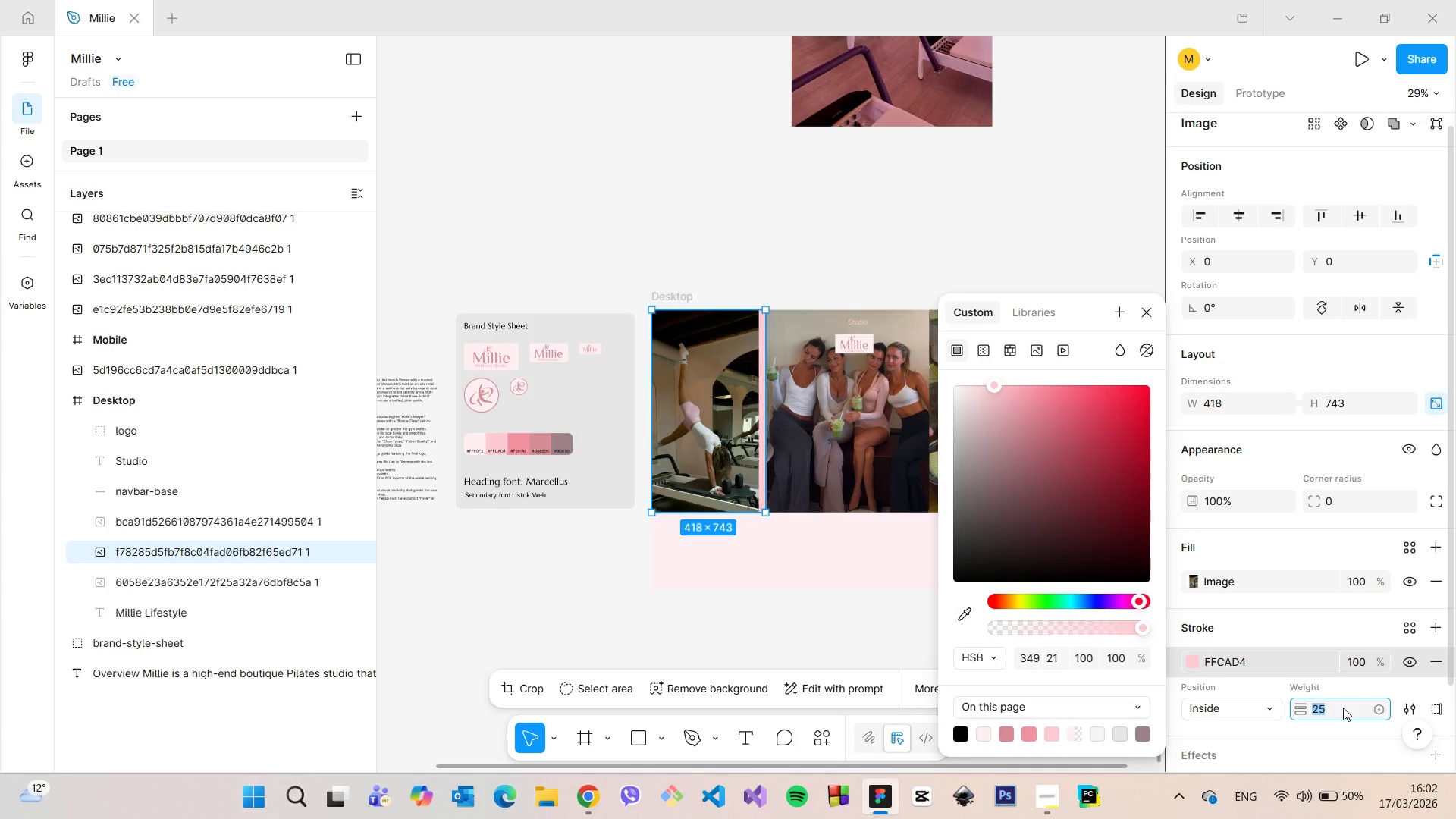 
key(ArrowDown)
 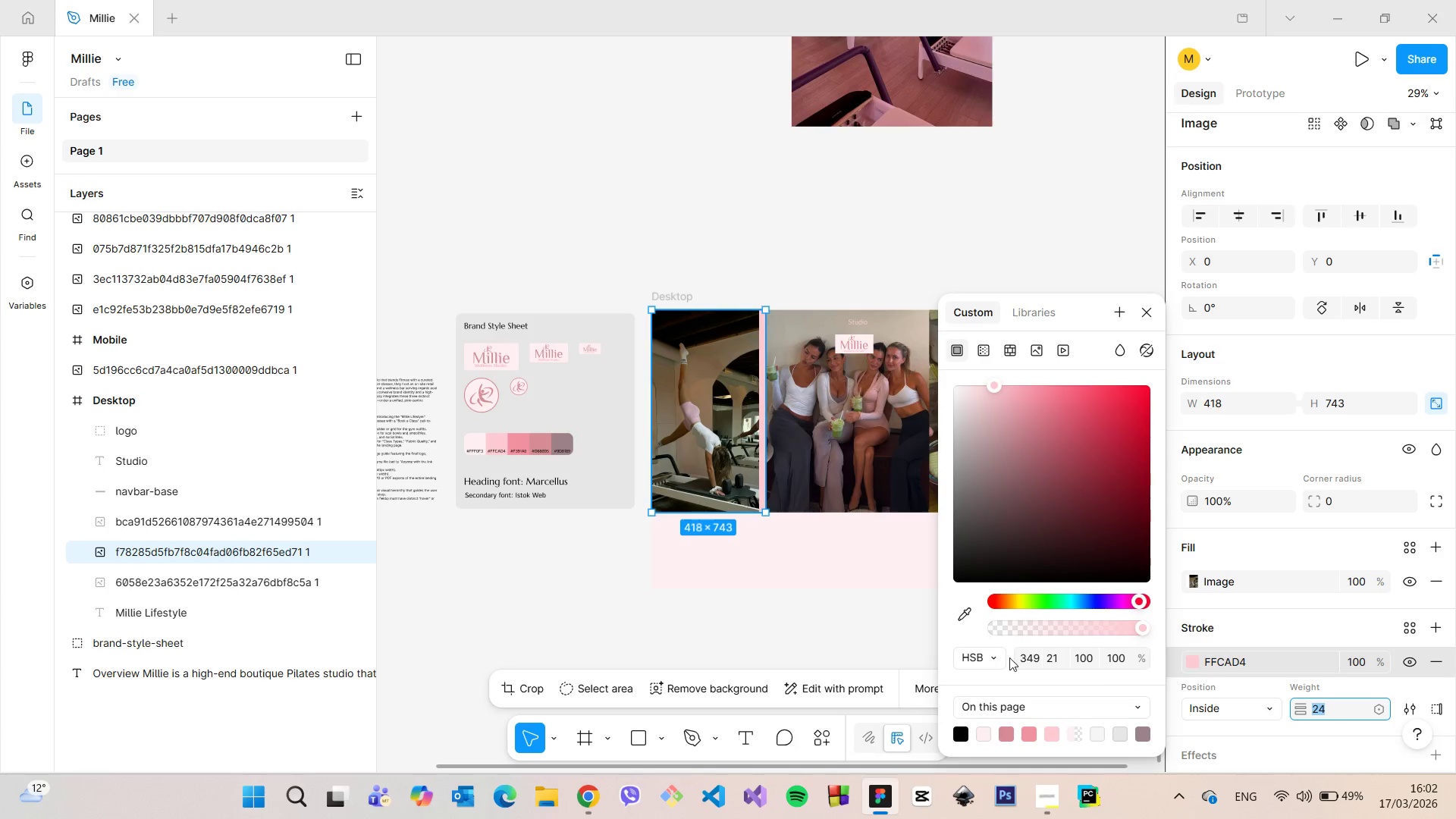 
left_click([878, 585])
 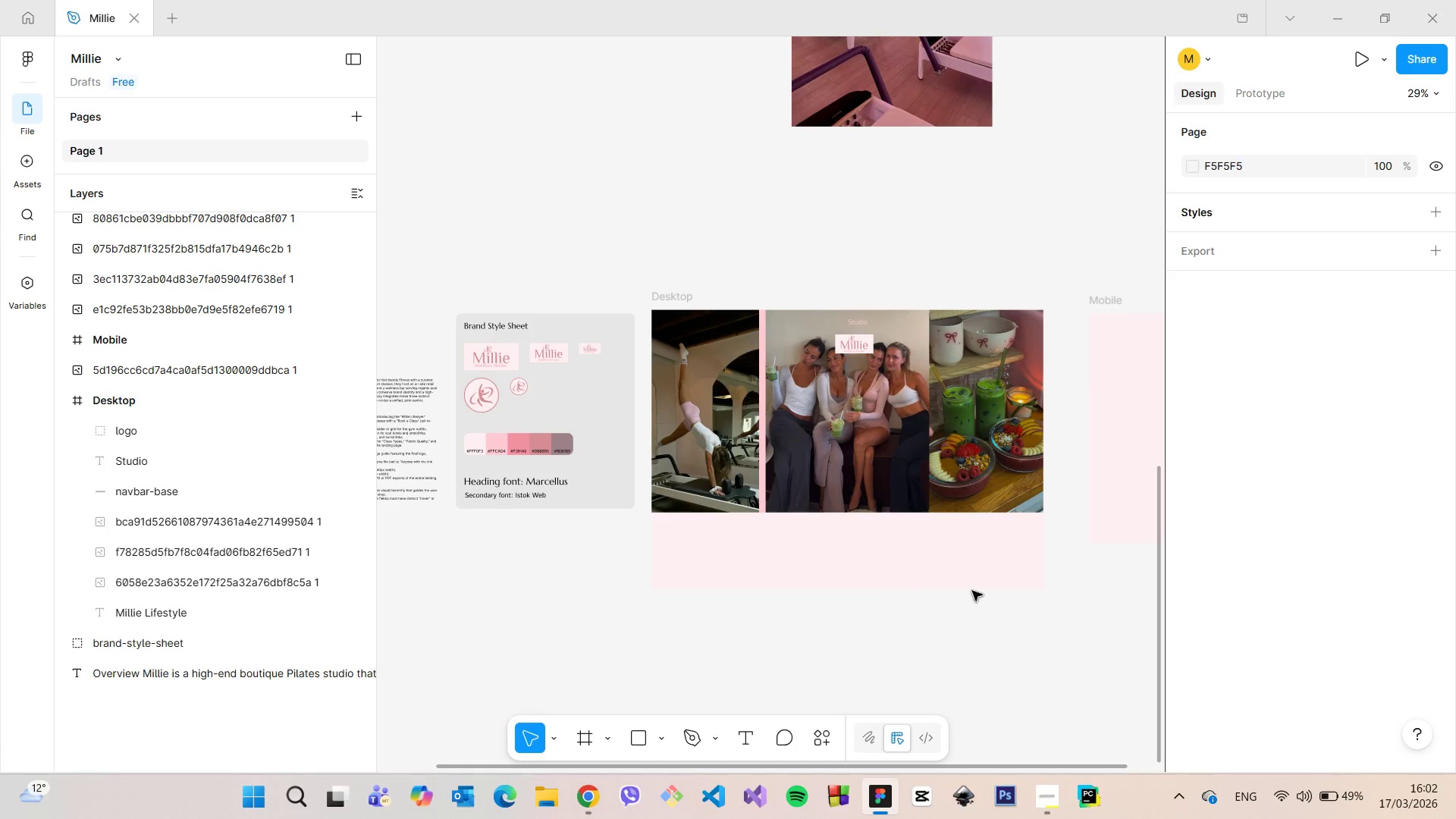 
scroll: coordinate [1019, 586], scroll_direction: up, amount: 5.0
 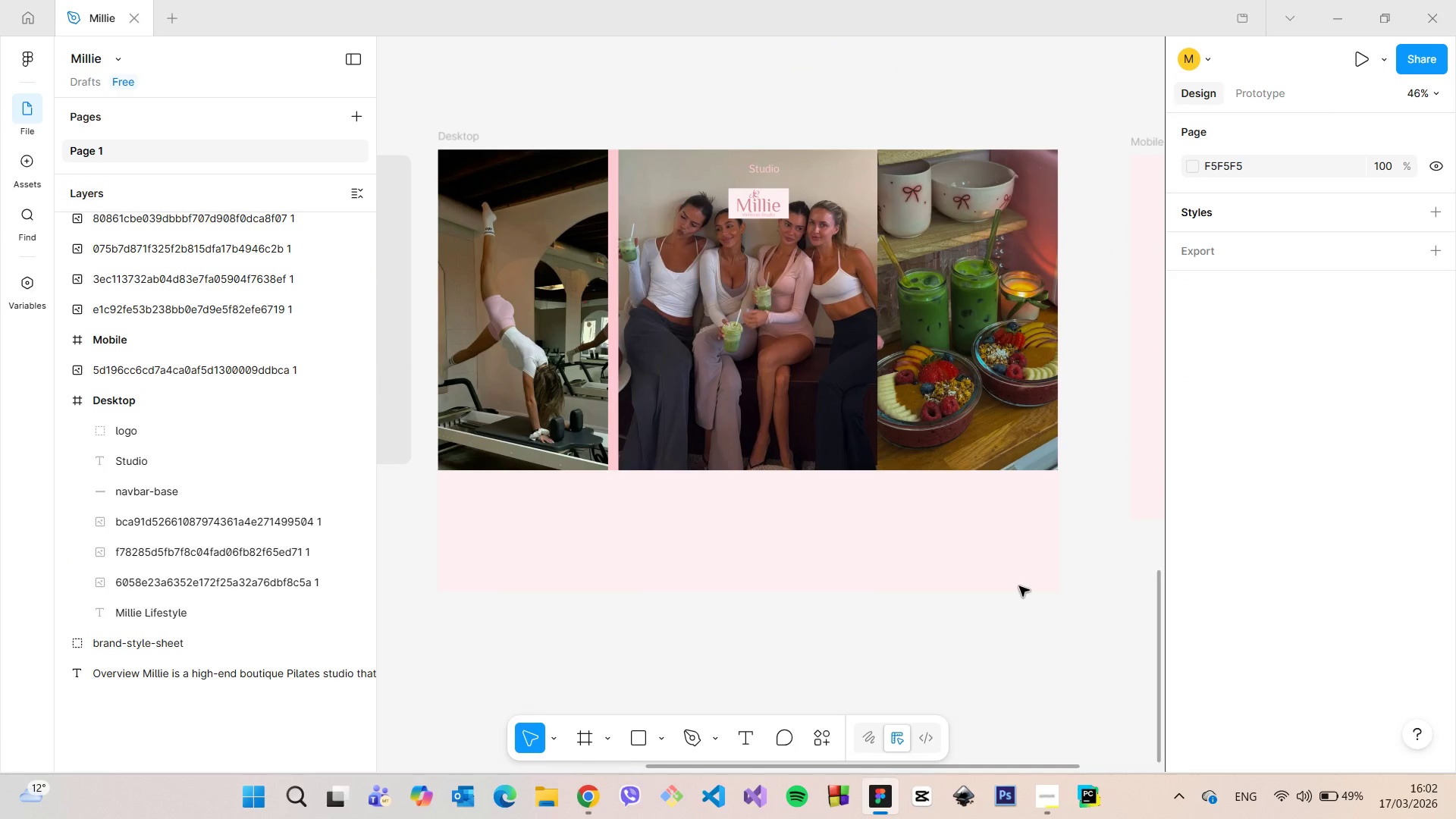 
scroll: coordinate [1008, 582], scroll_direction: down, amount: 4.0
 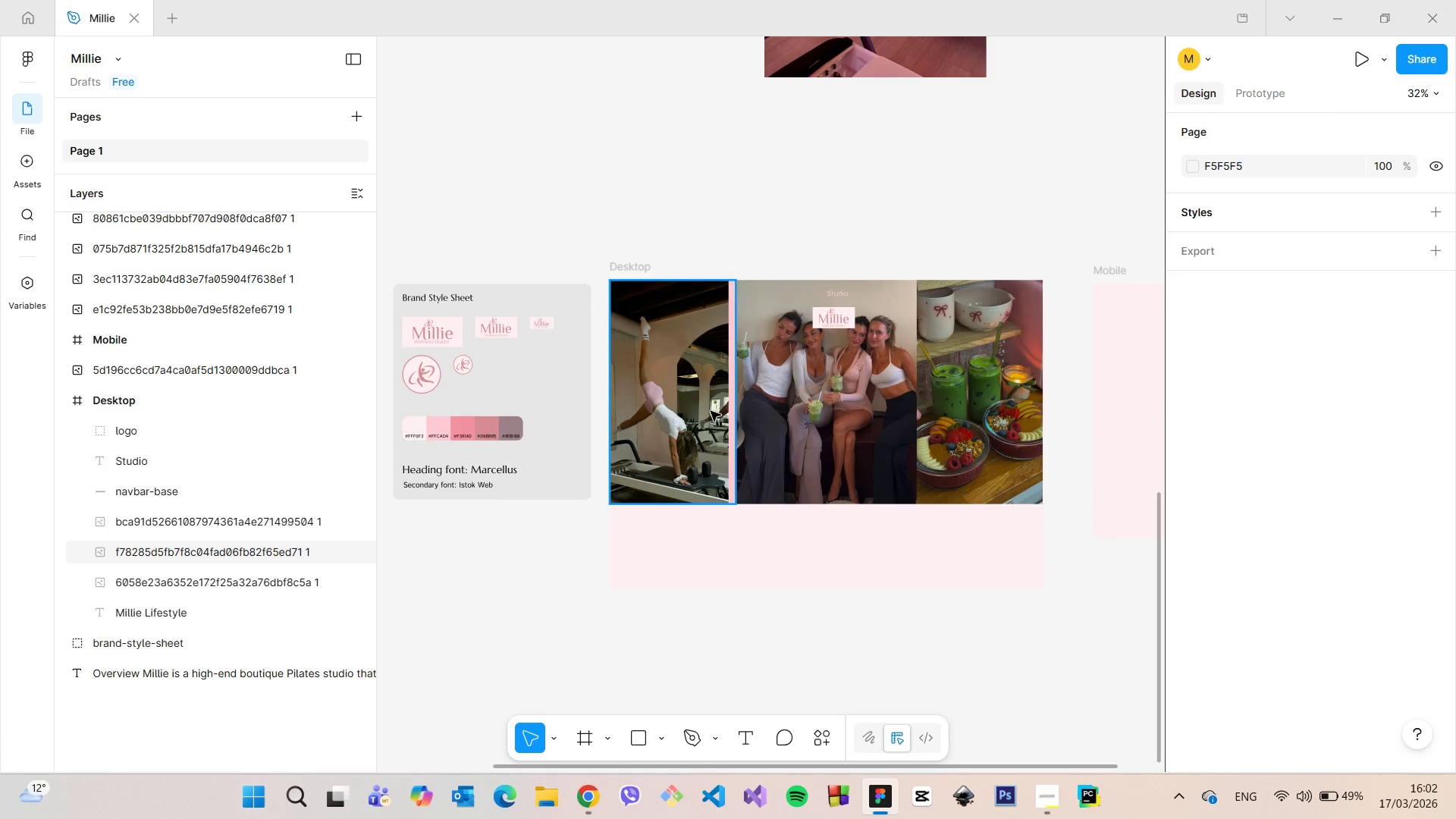 
left_click([711, 411])
 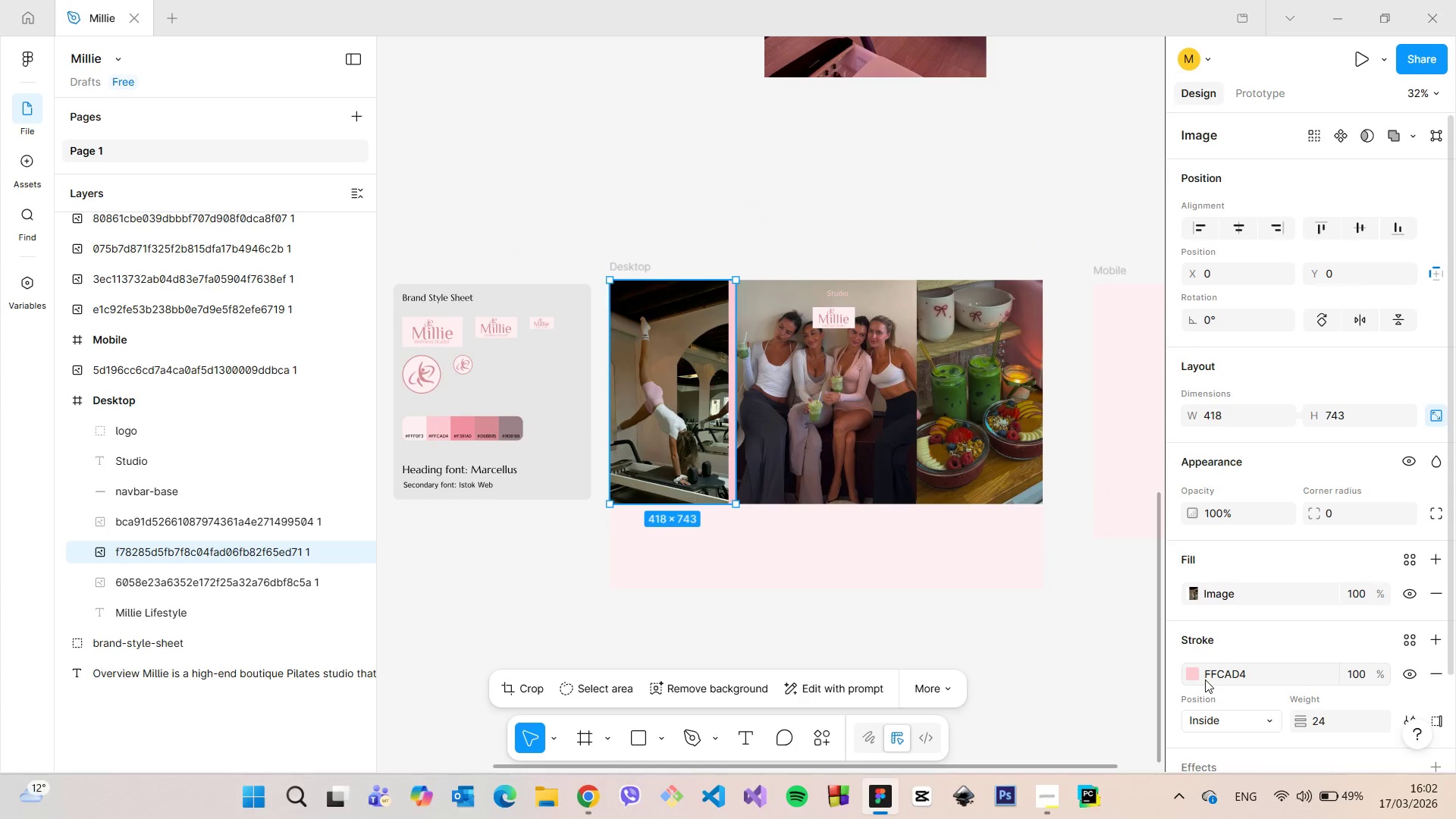 
left_click([1191, 671])
 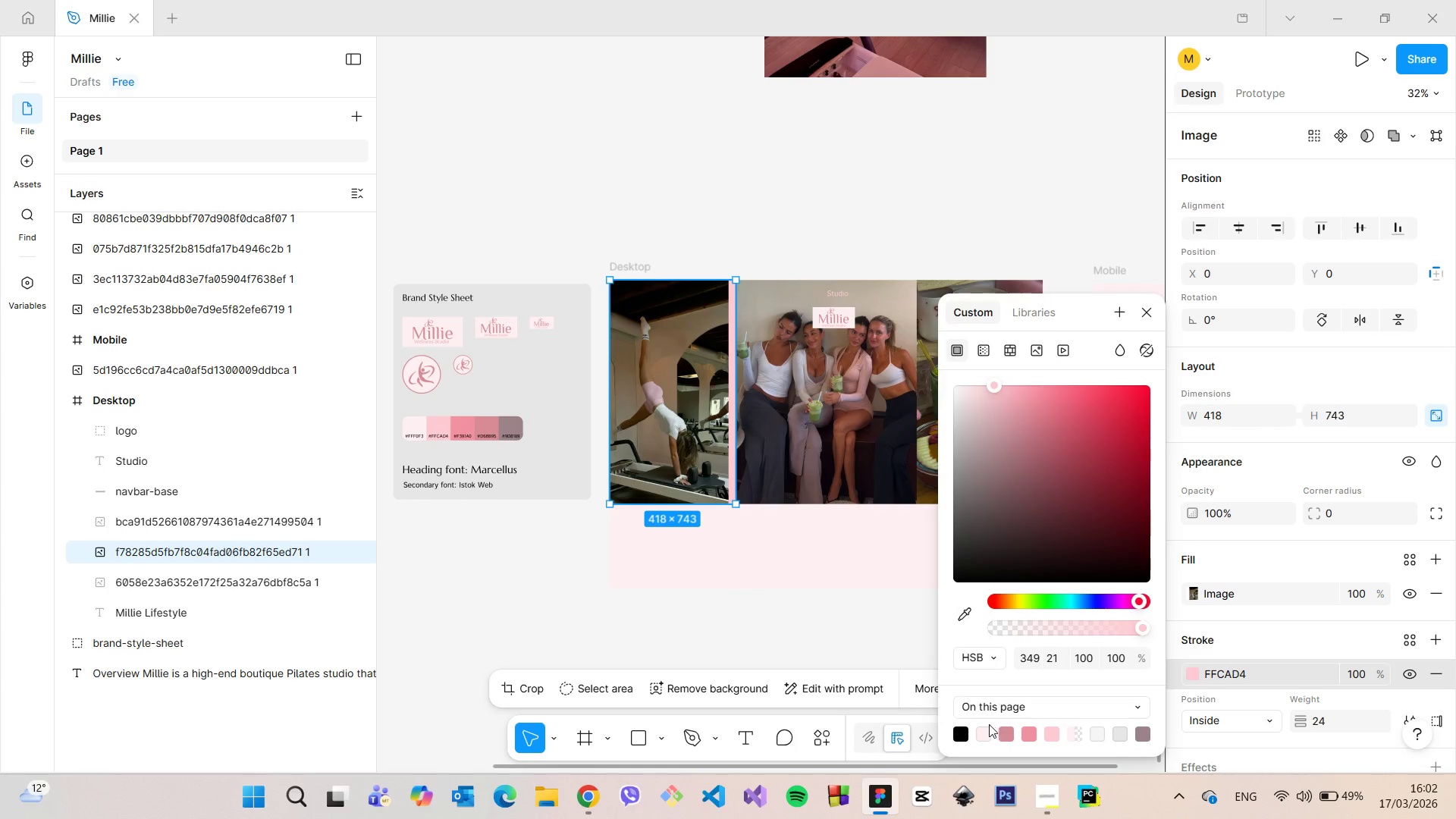 
left_click([986, 731])
 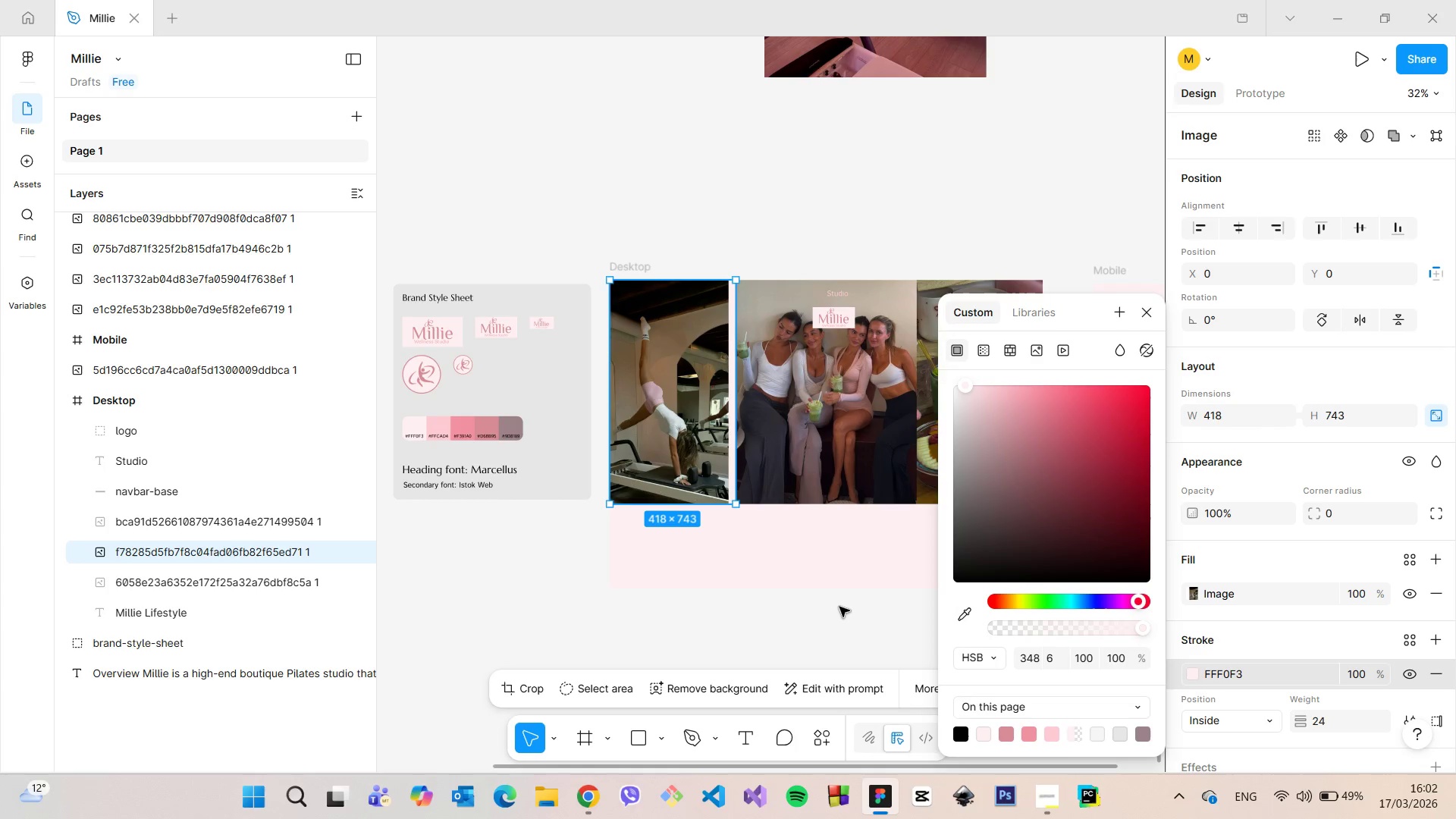 
left_click([838, 603])
 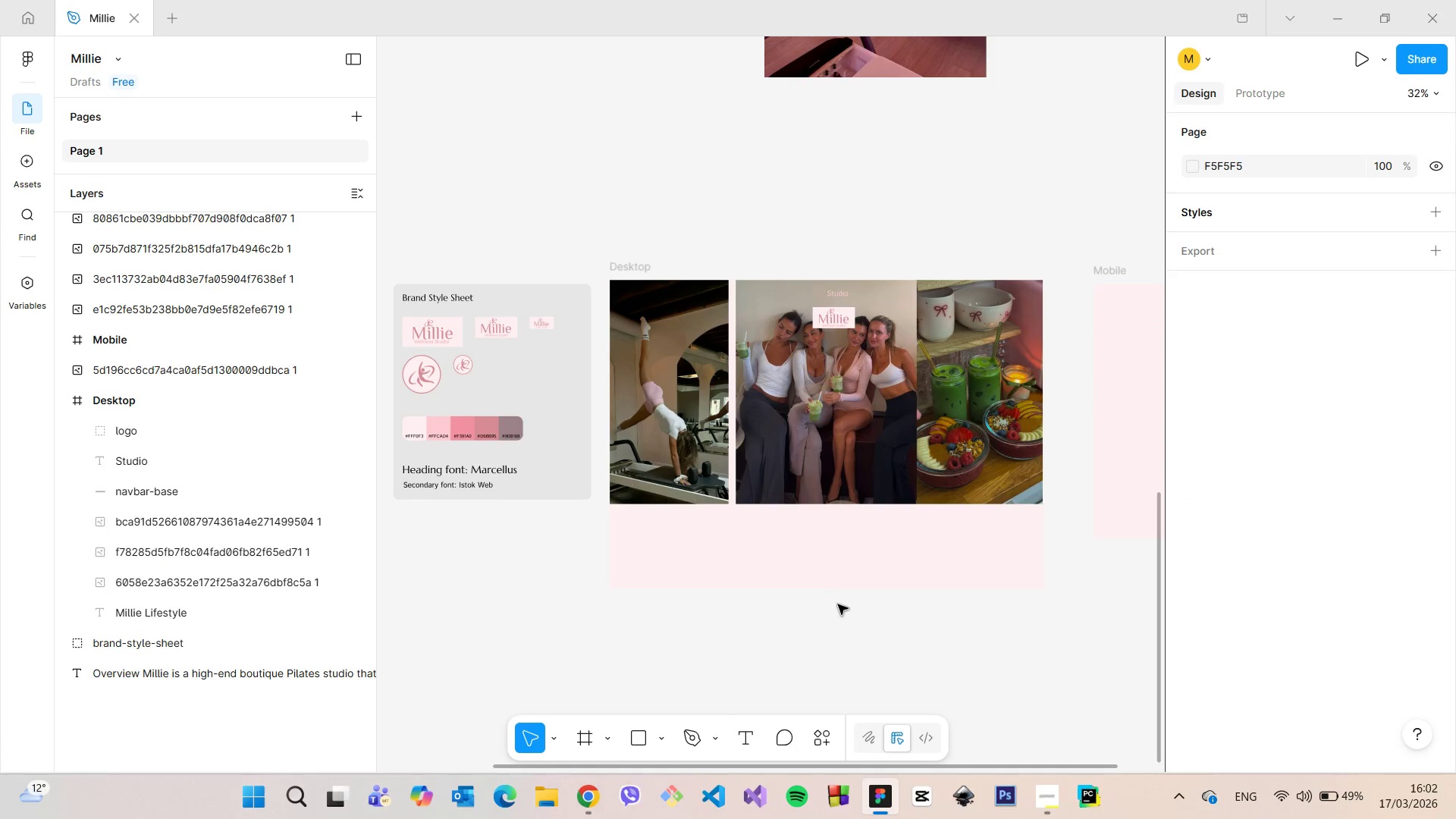 
scroll: coordinate [845, 612], scroll_direction: up, amount: 4.0
 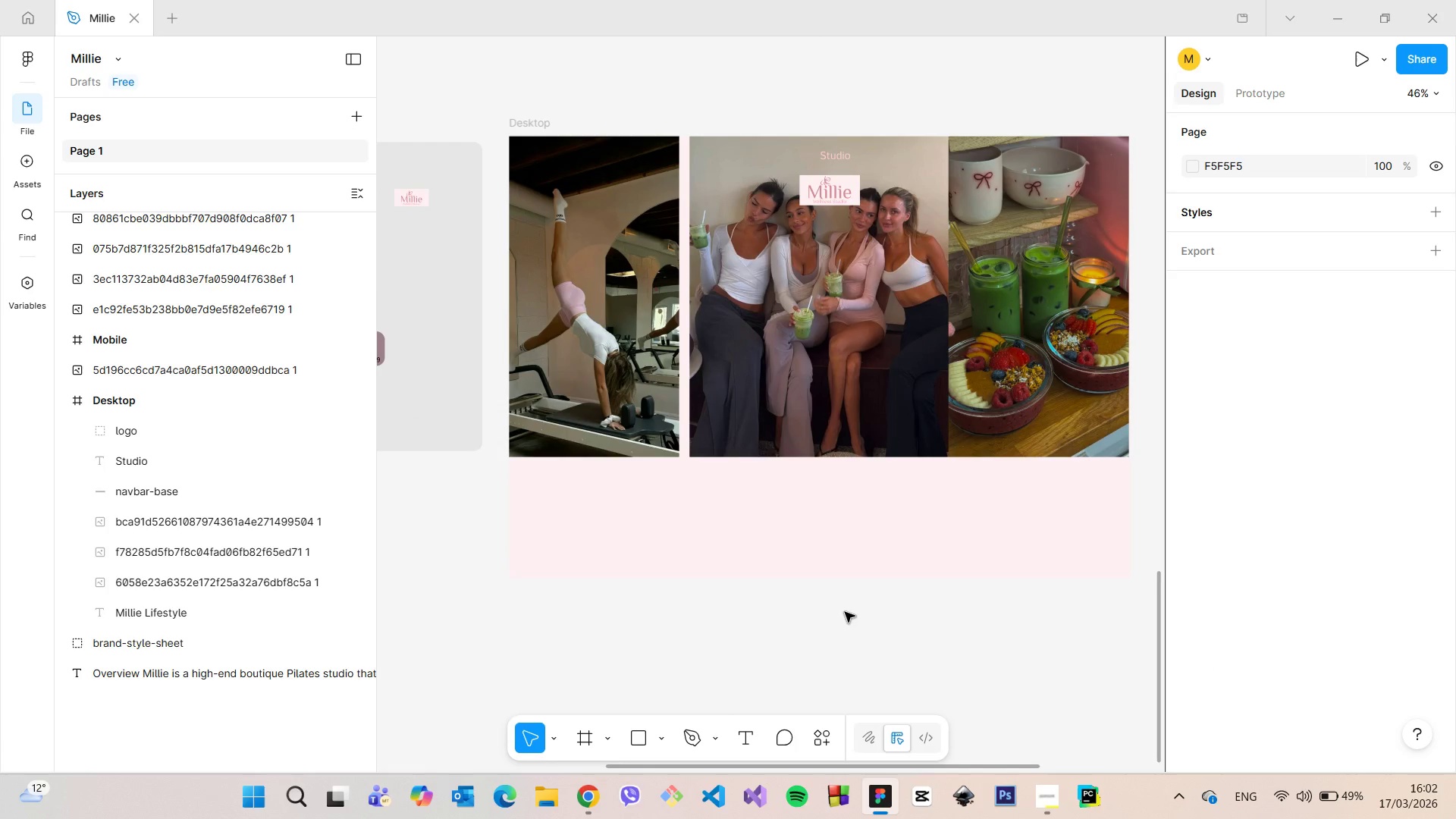 
scroll: coordinate [845, 616], scroll_direction: down, amount: 3.0
 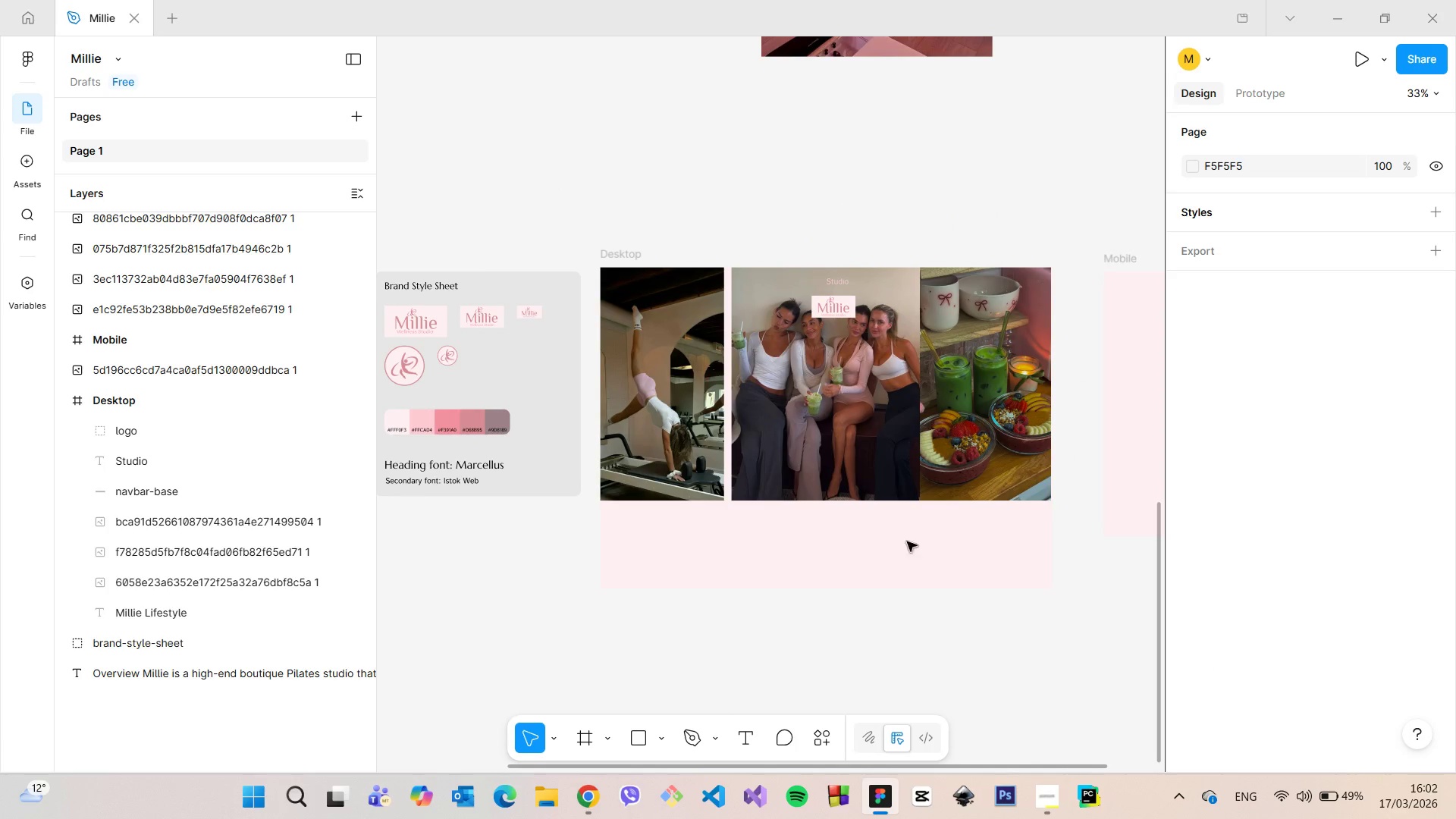 
left_click([957, 465])
 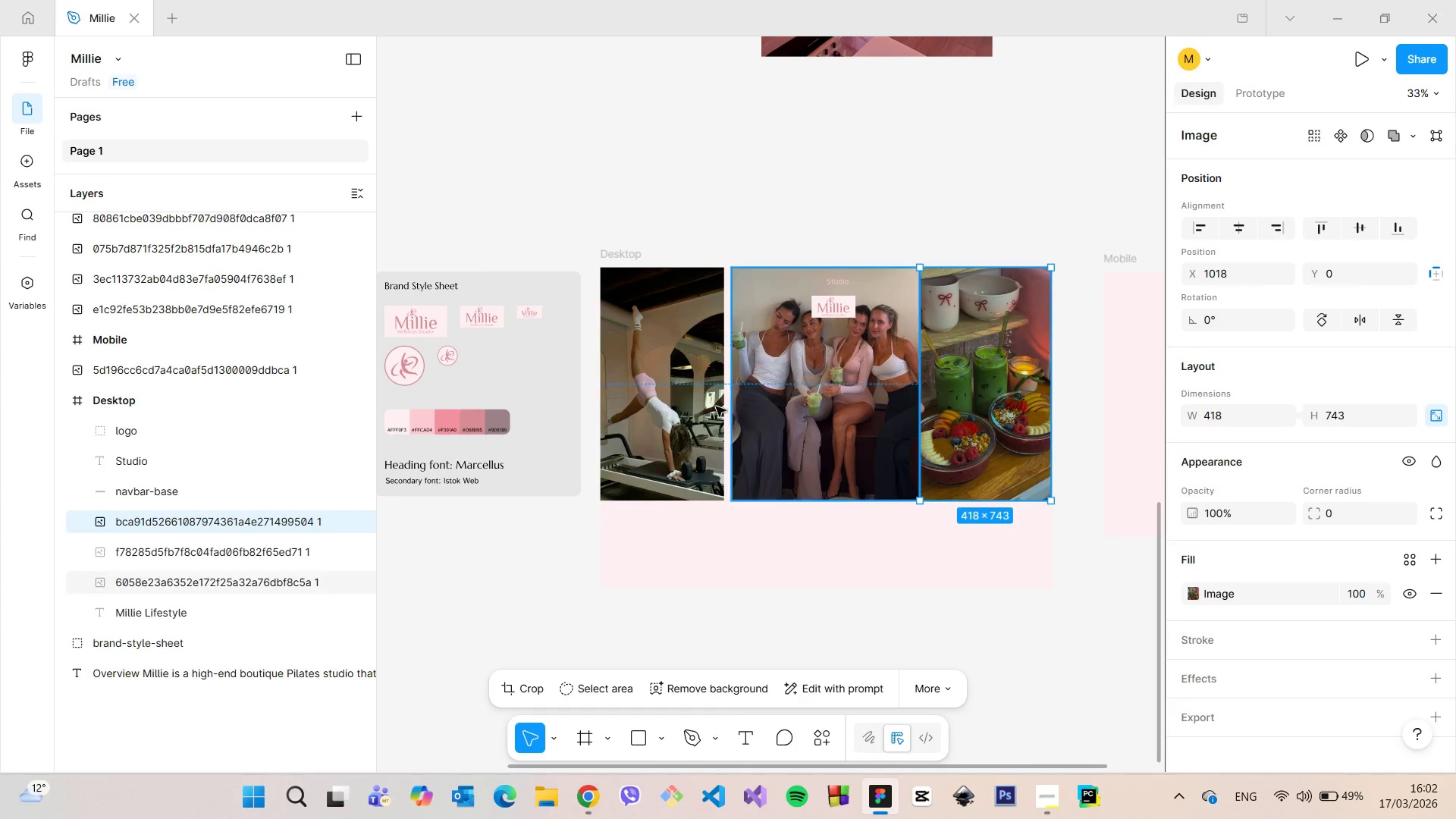 
left_click([693, 401])
 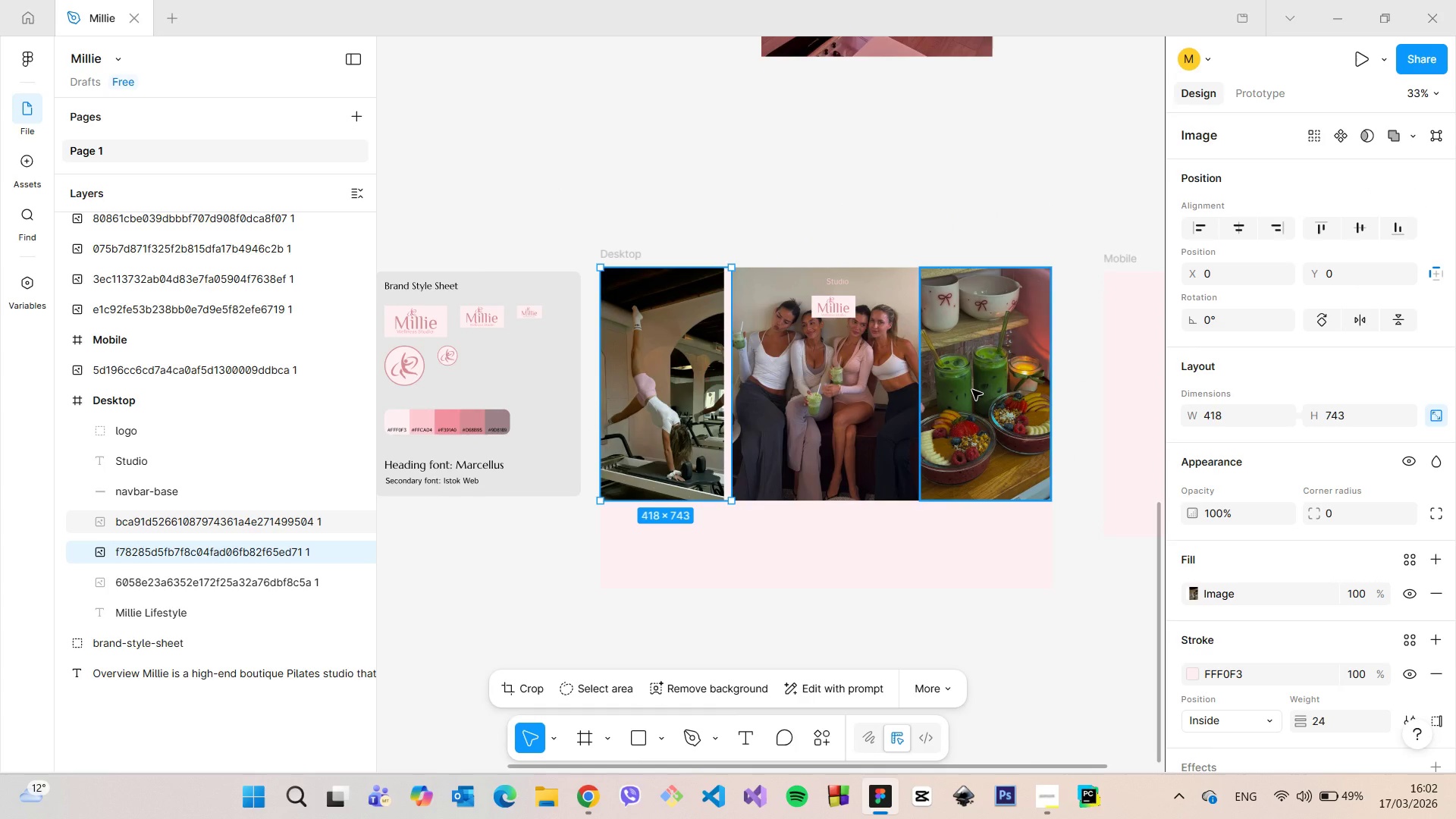 
left_click([972, 390])
 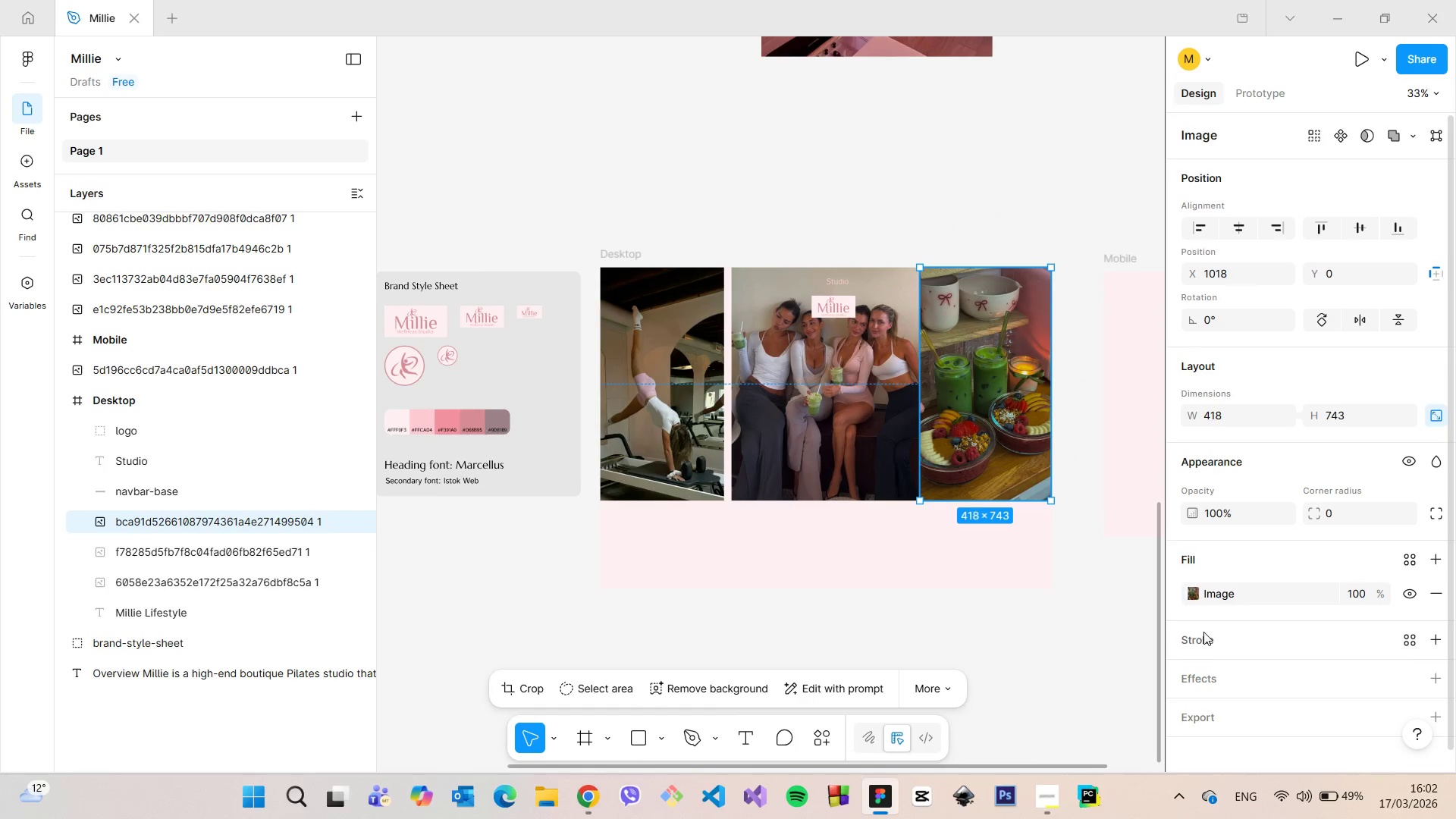 
left_click([1203, 632])
 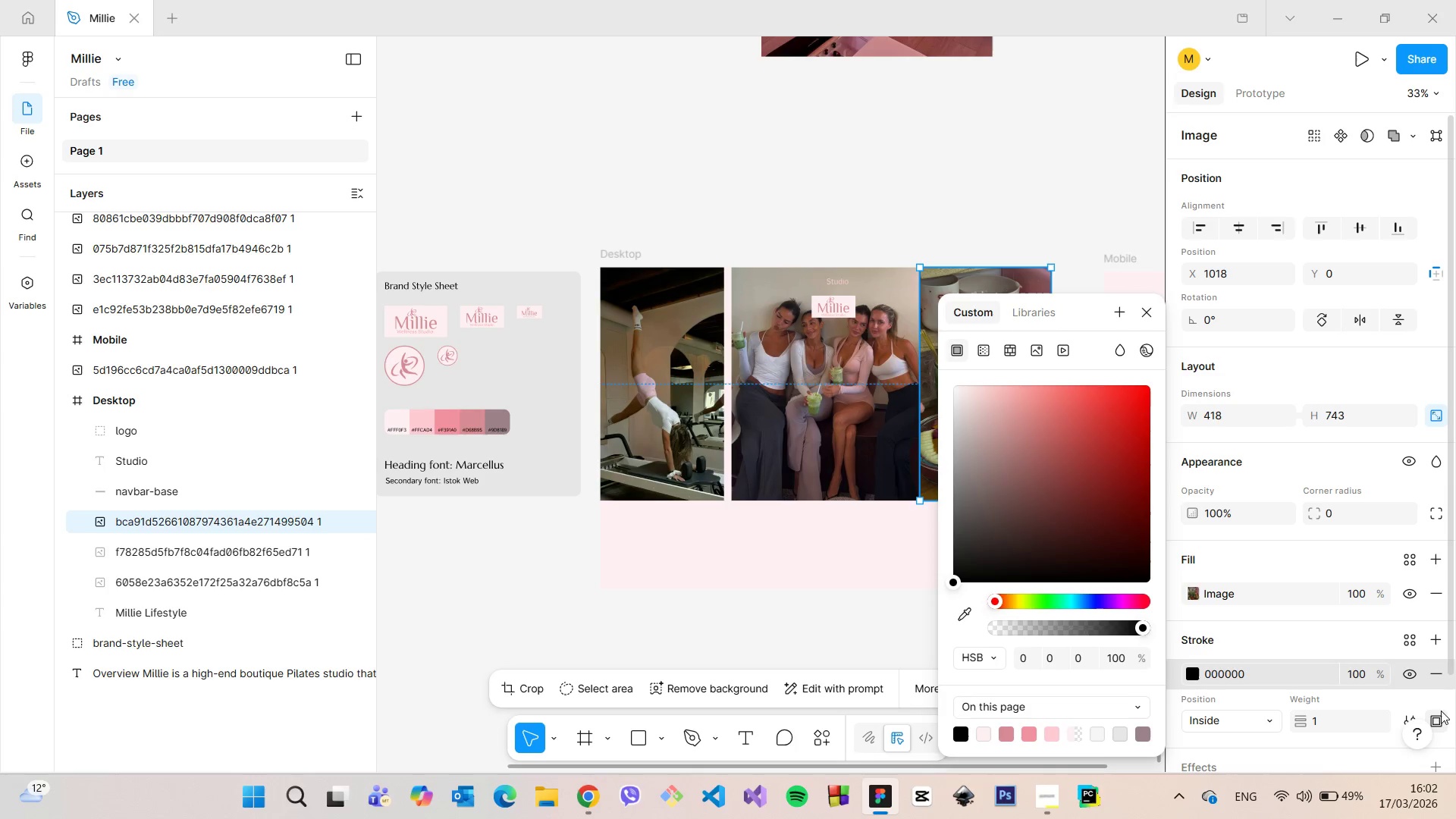 
left_click([1441, 712])
 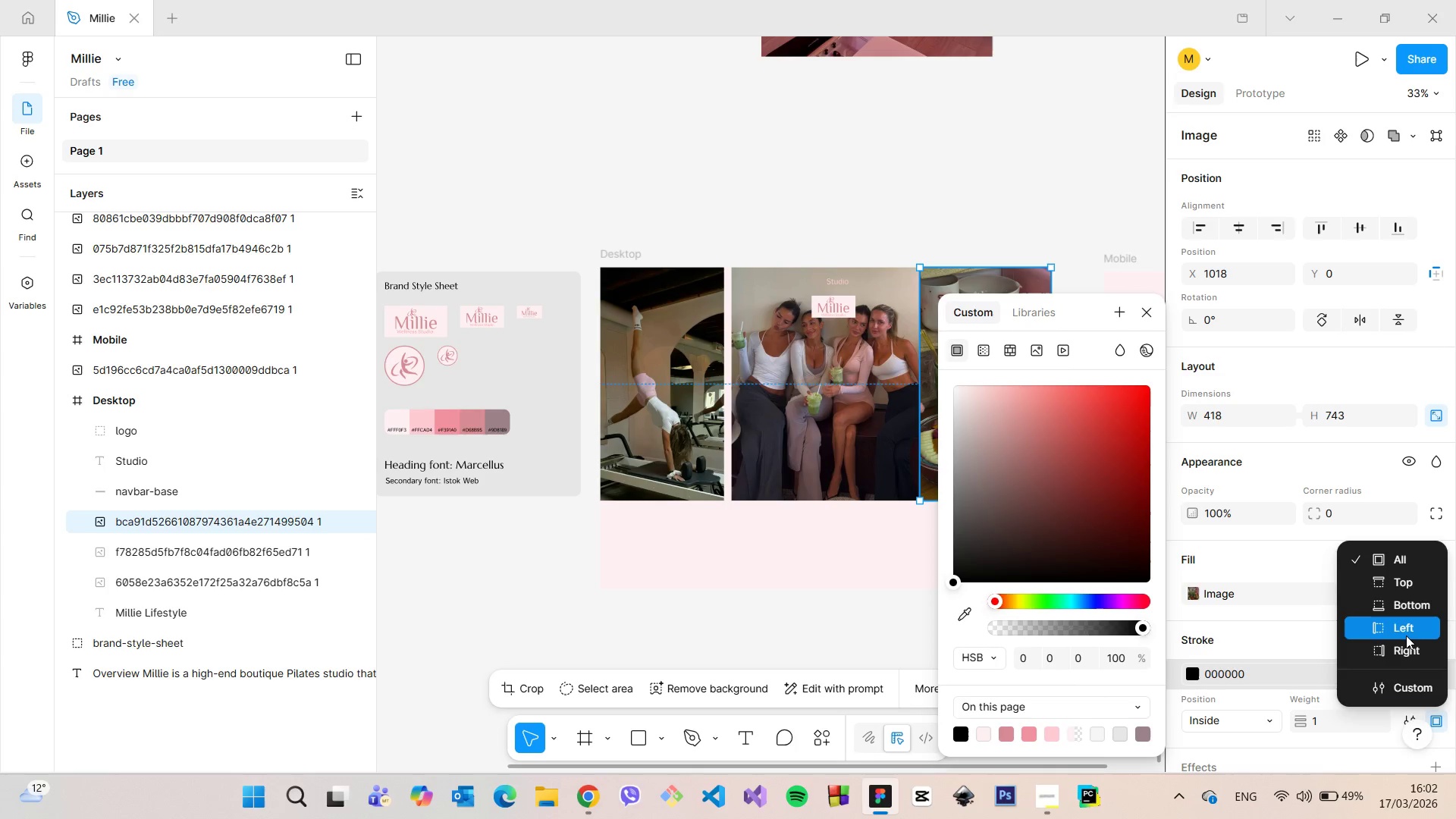 
left_click([1406, 636])
 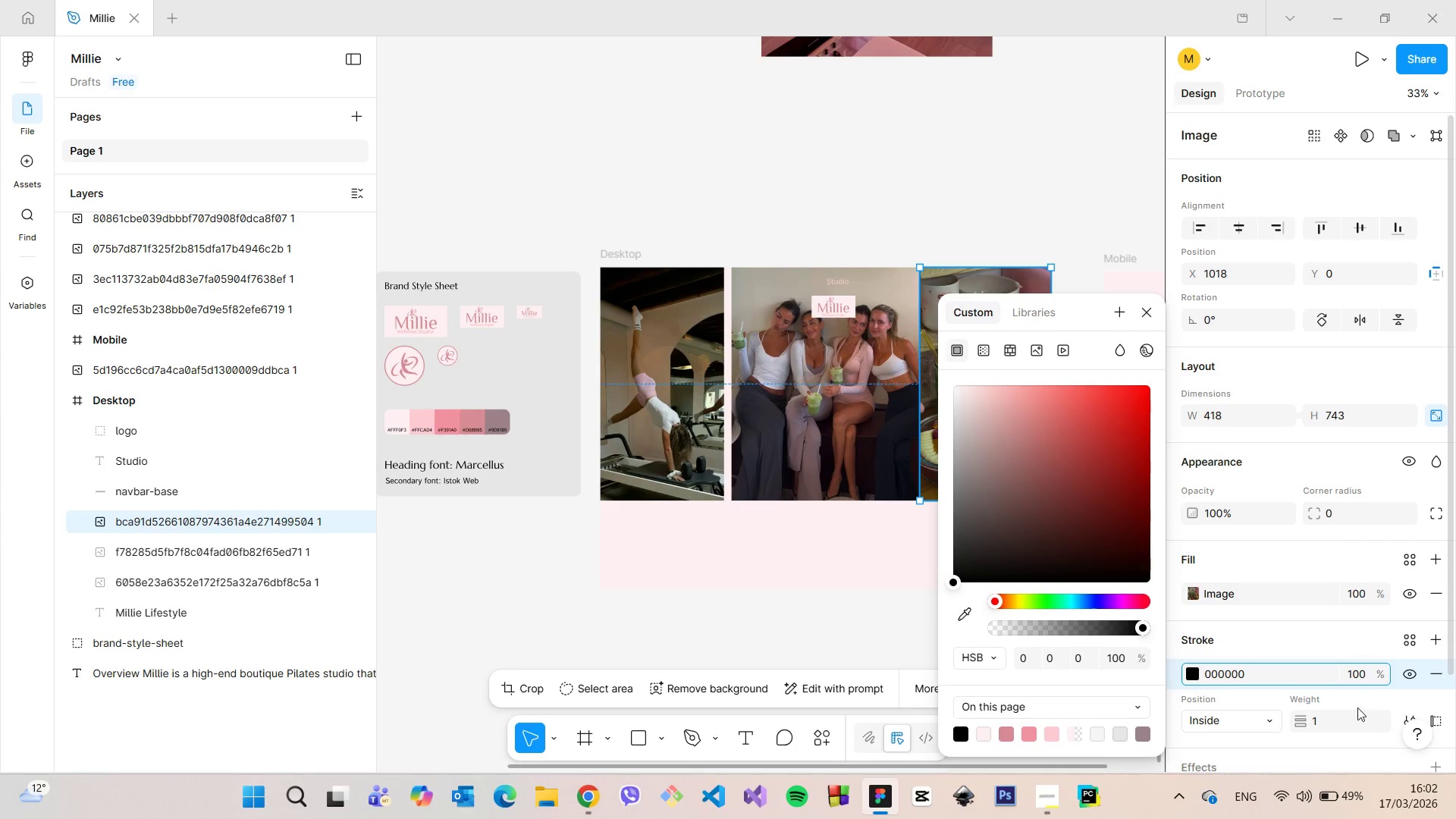 
left_click([1342, 724])
 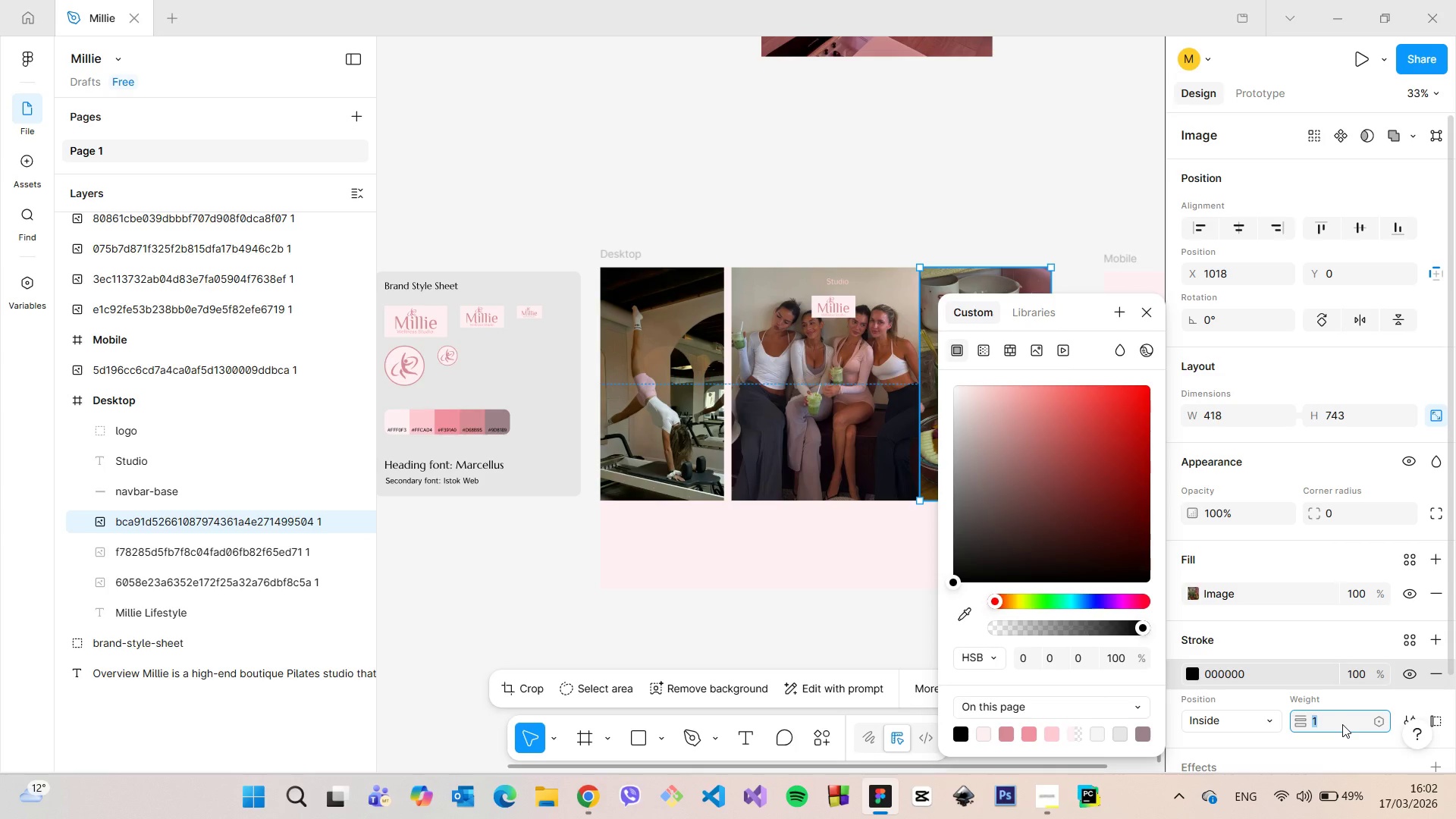 
type(24)
 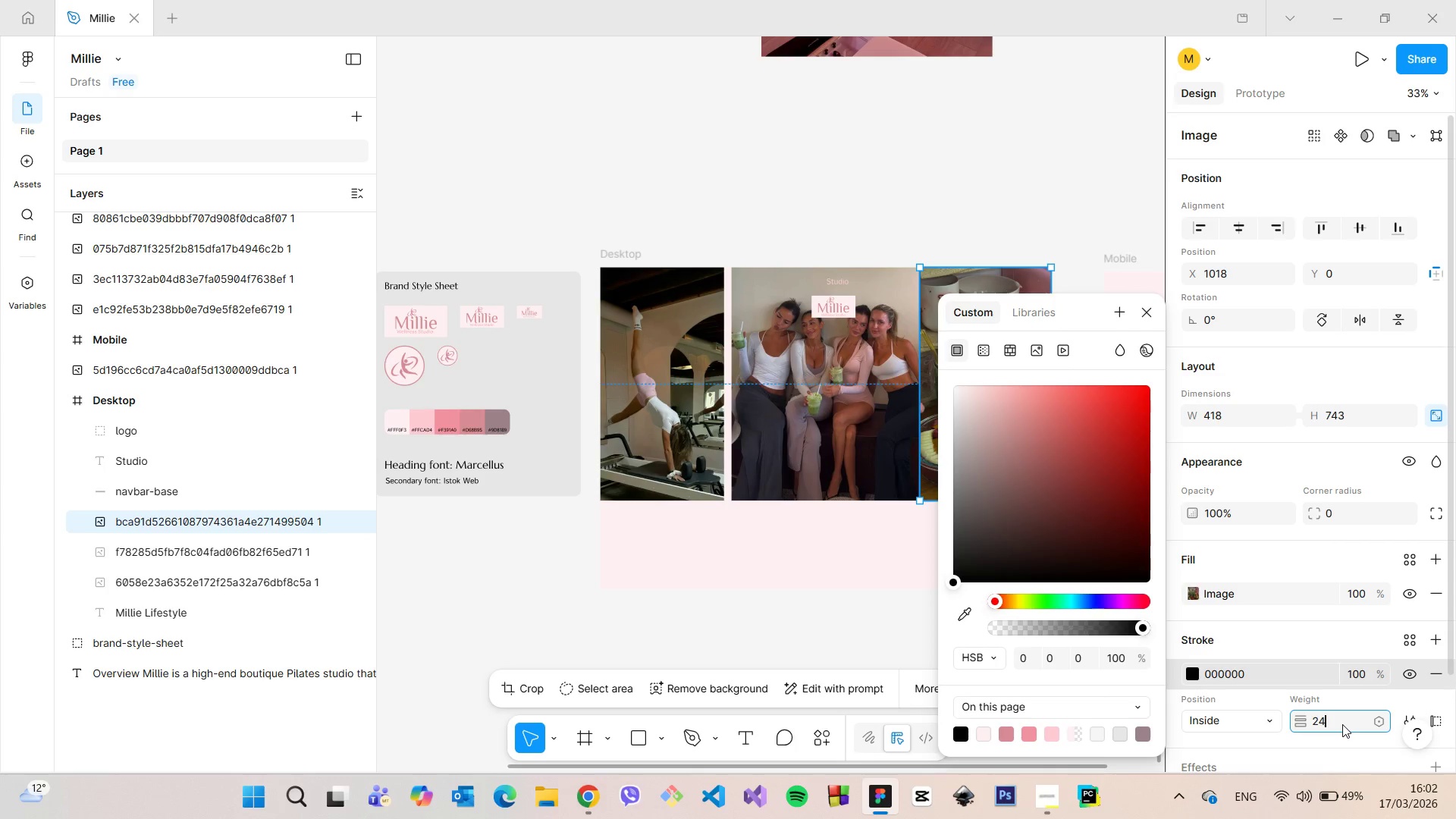 
key(Enter)
 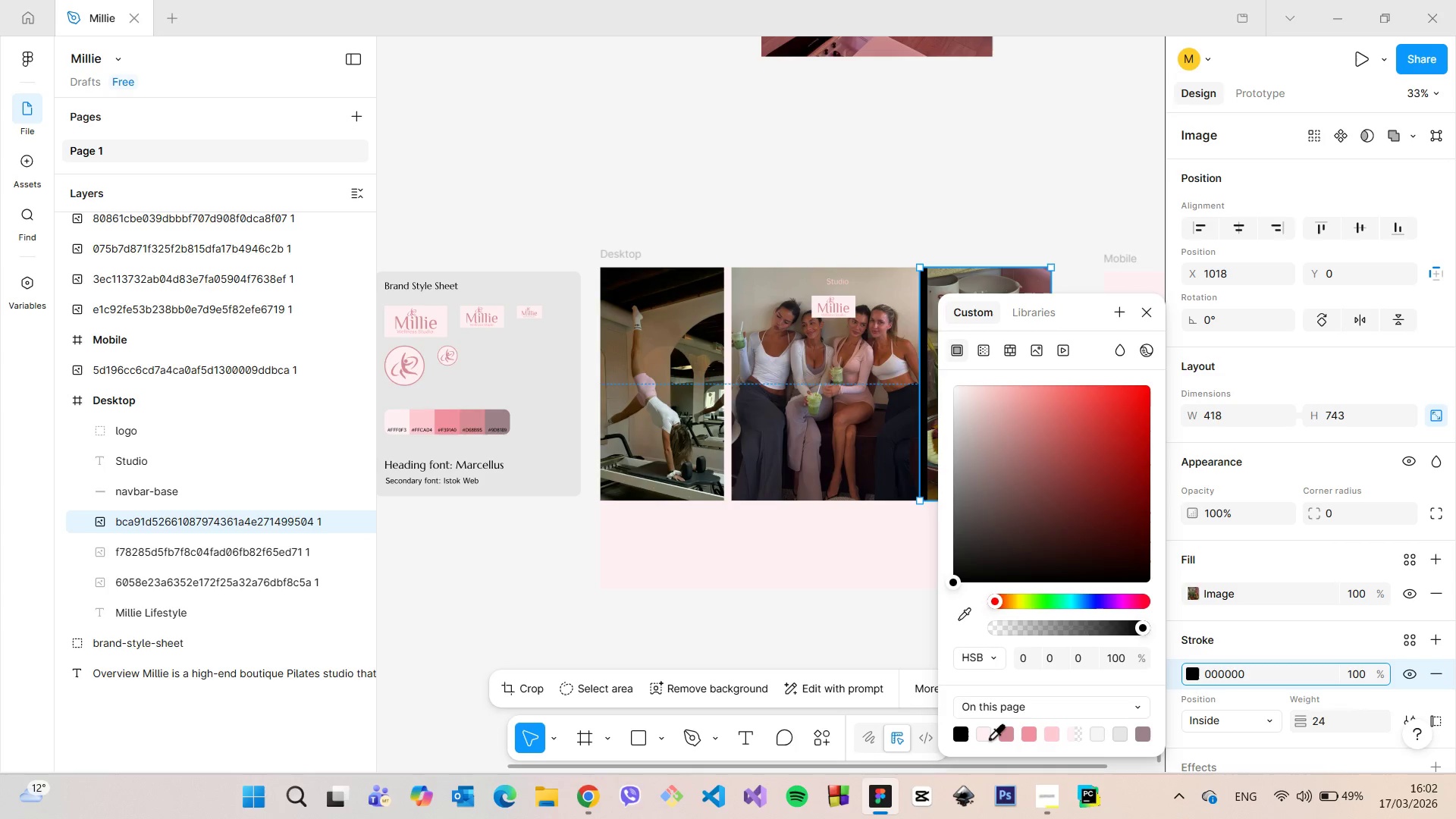 
left_click([985, 735])
 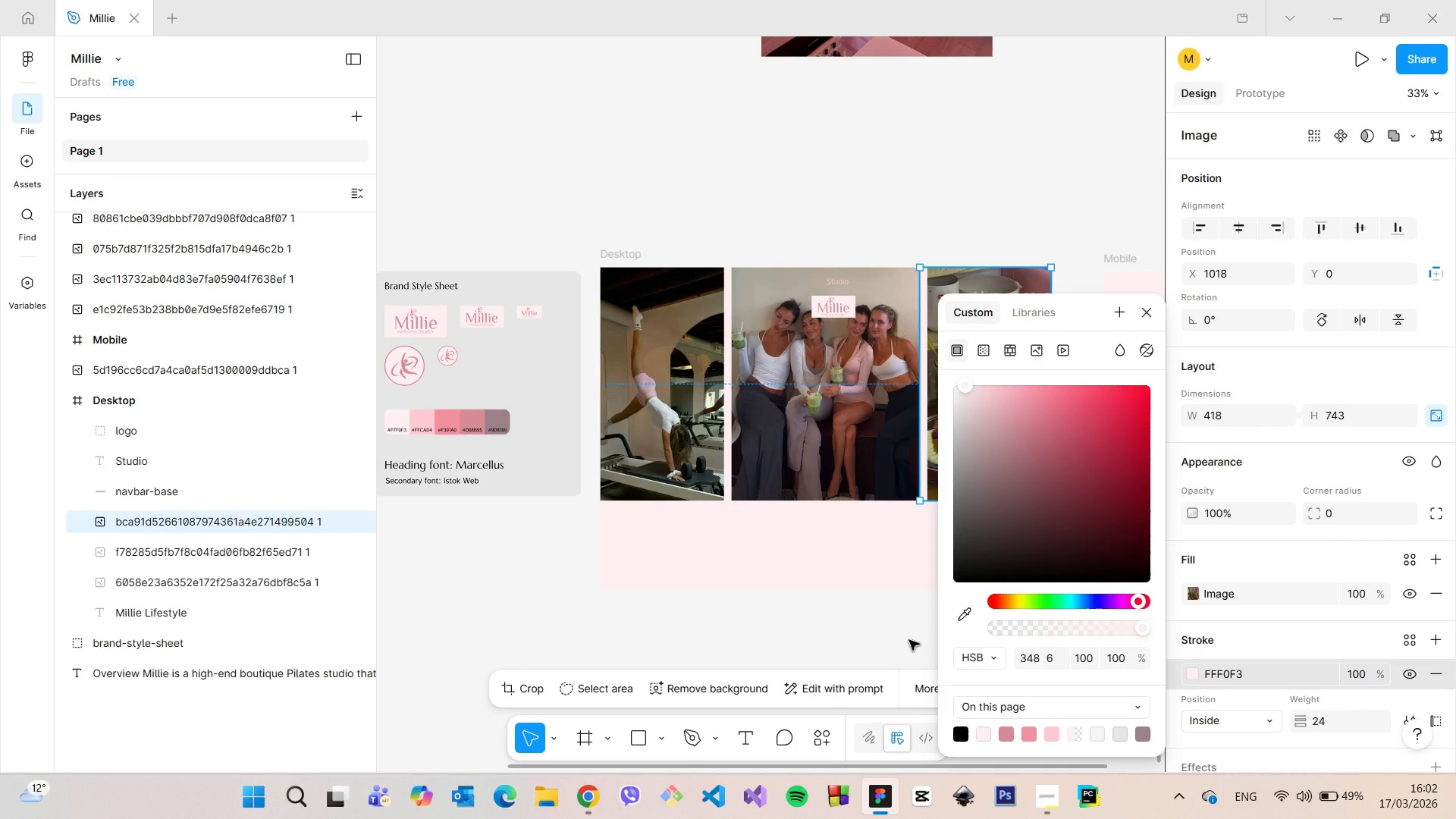 
left_click([909, 640])
 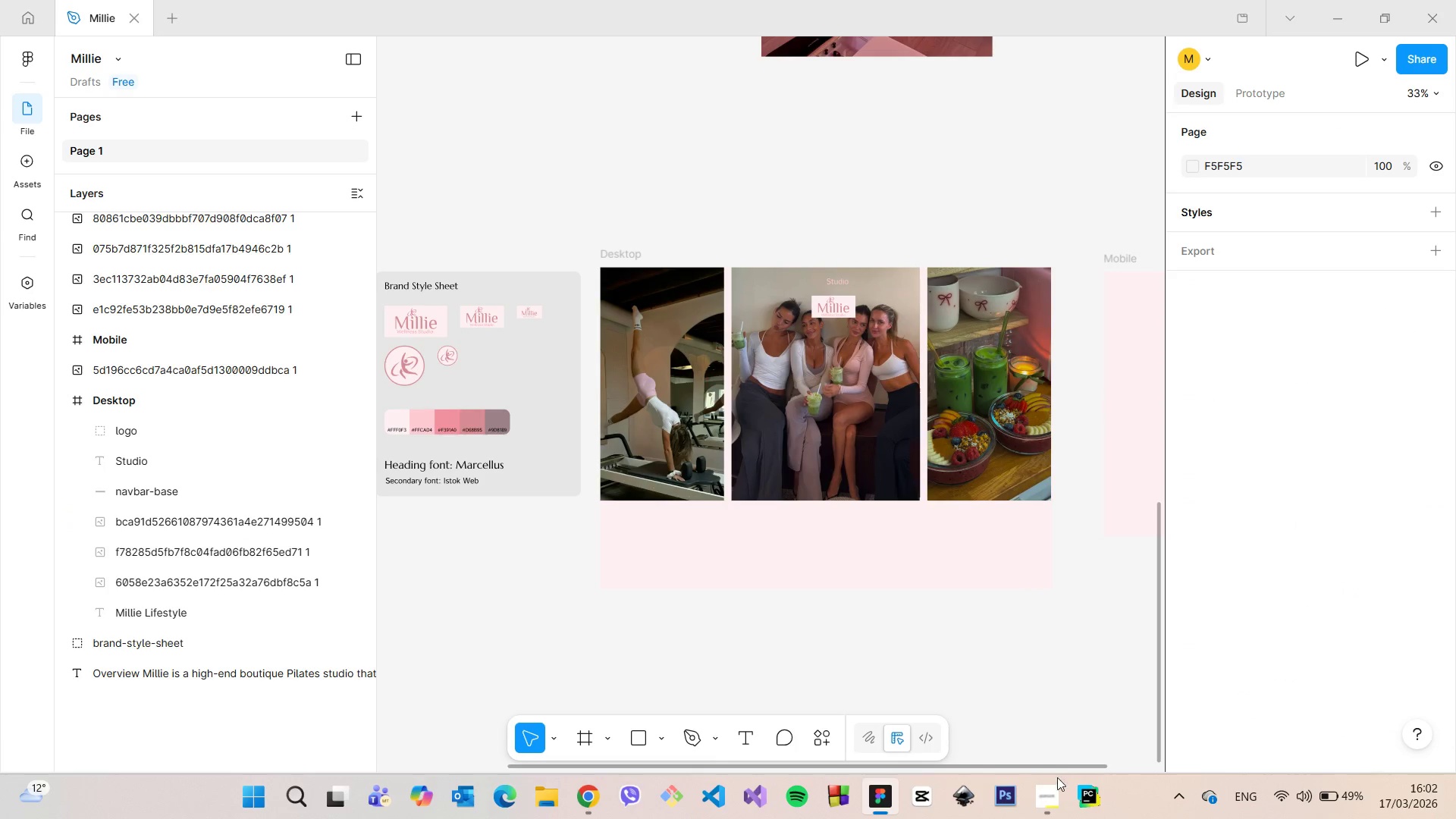 
left_click([1057, 793])